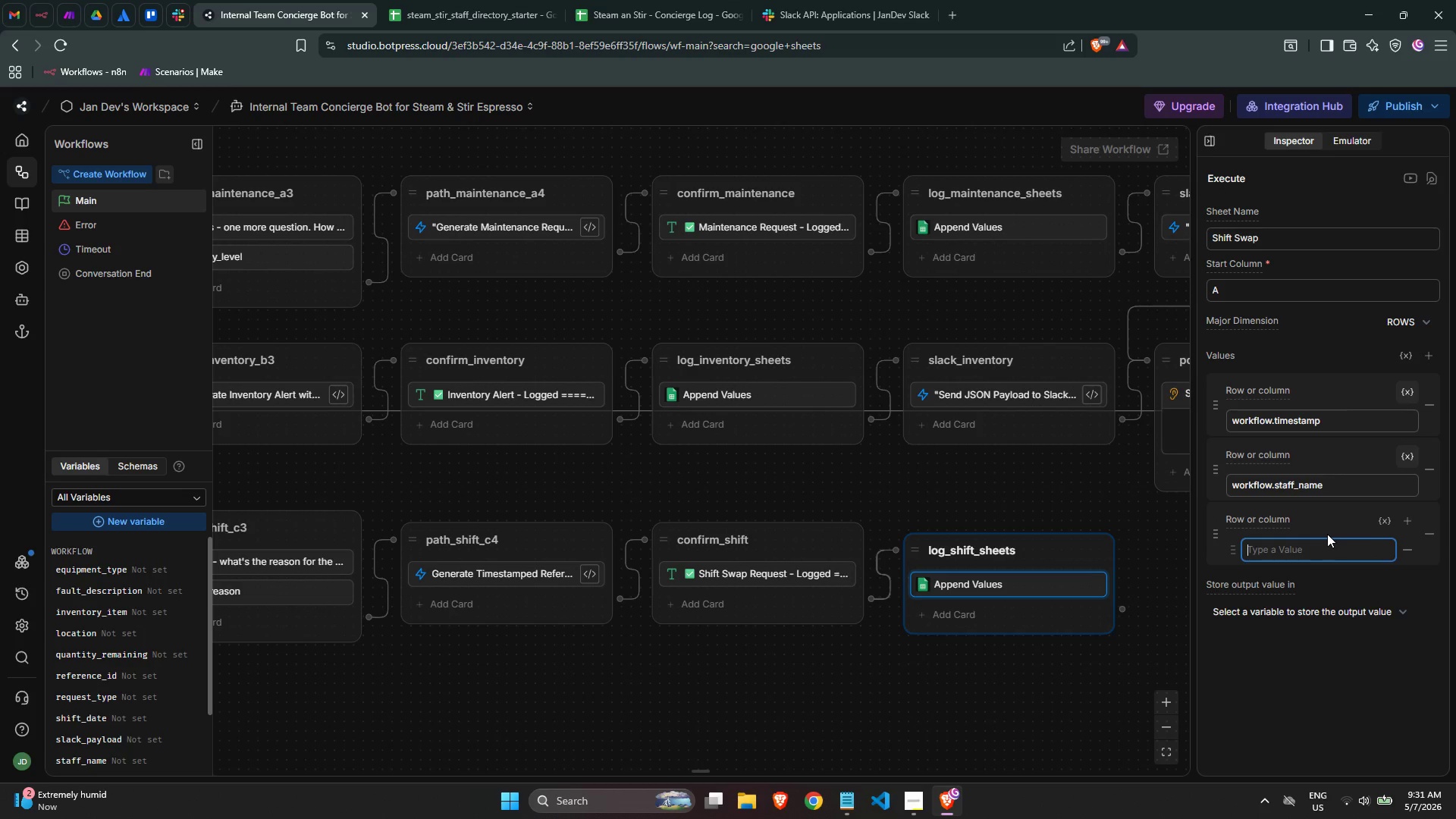 
wait(30.62)
 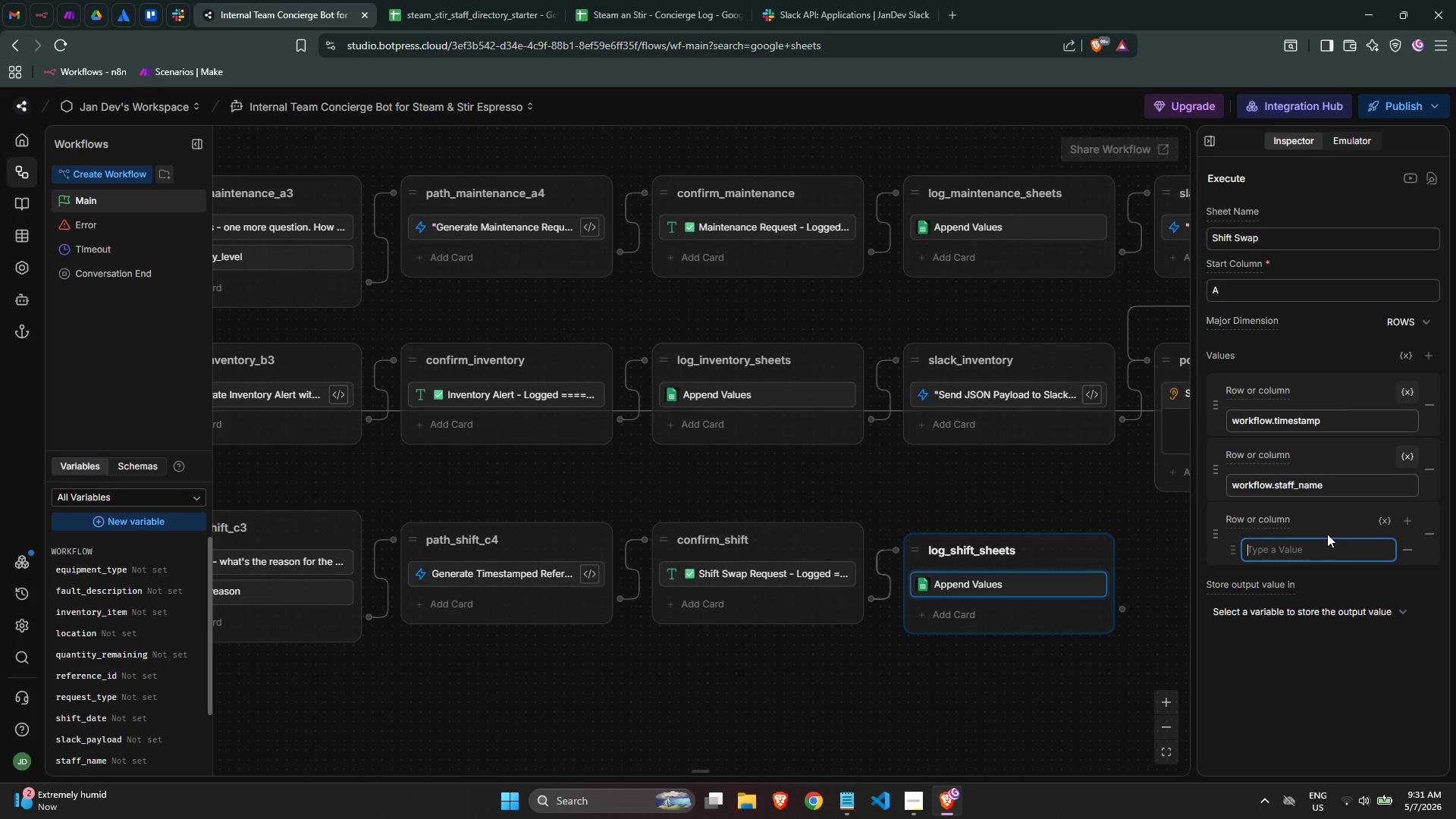 
type(workf)
key(Backspace)
key(Backspace)
key(Backspace)
key(Backspace)
key(Backspace)
key(Backspace)
 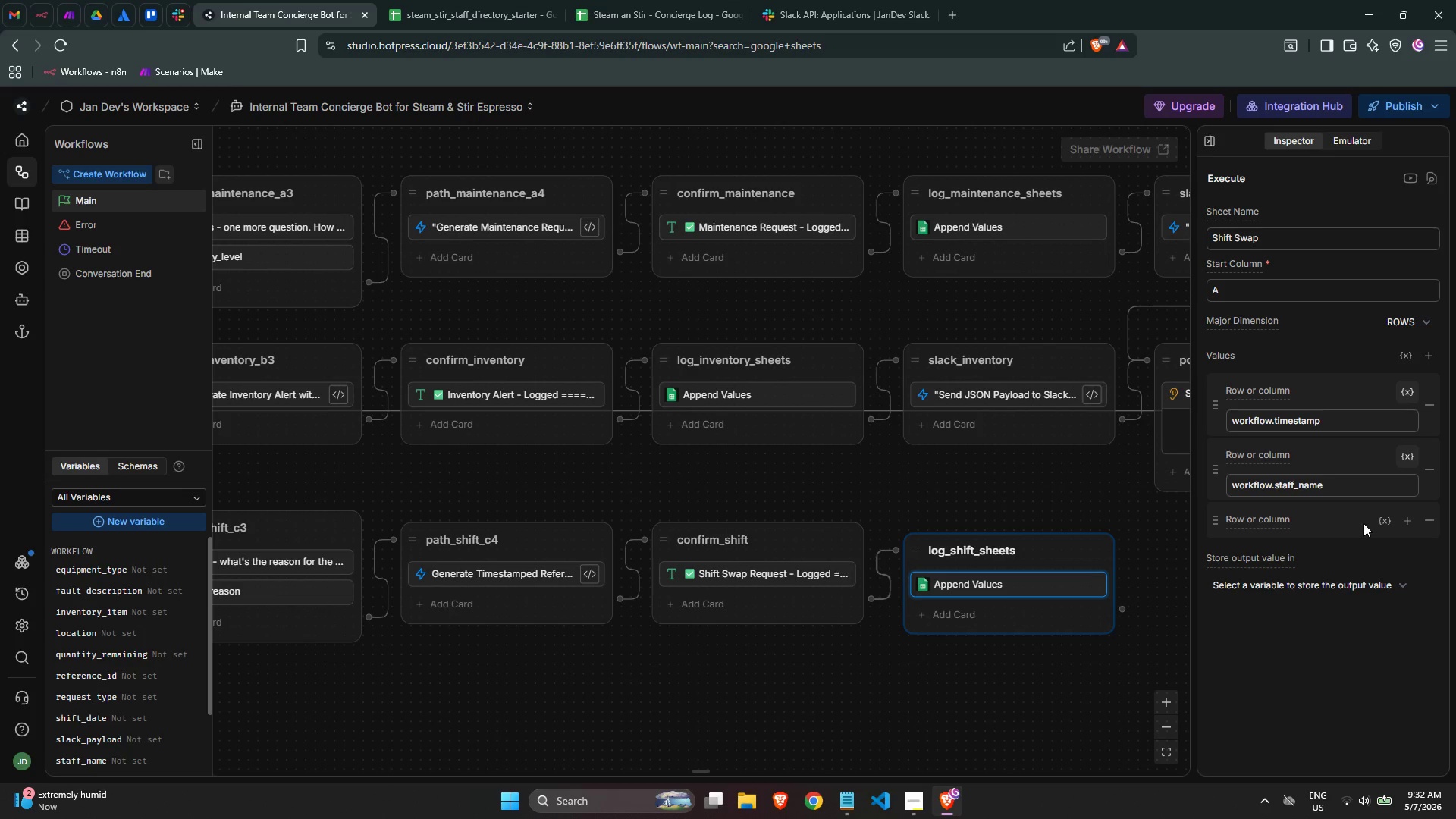 
left_click([1377, 523])
 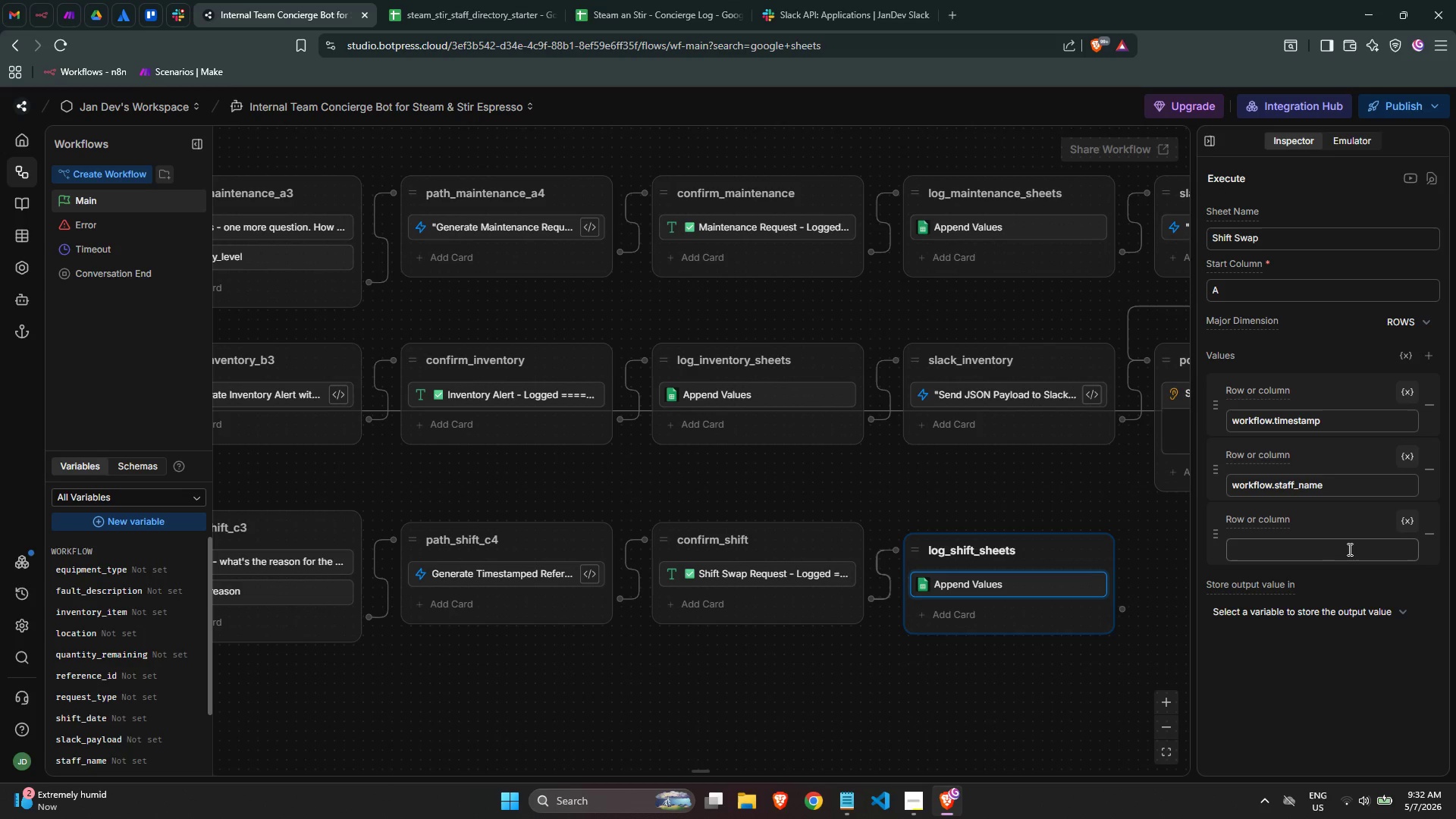 
left_click([1346, 549])
 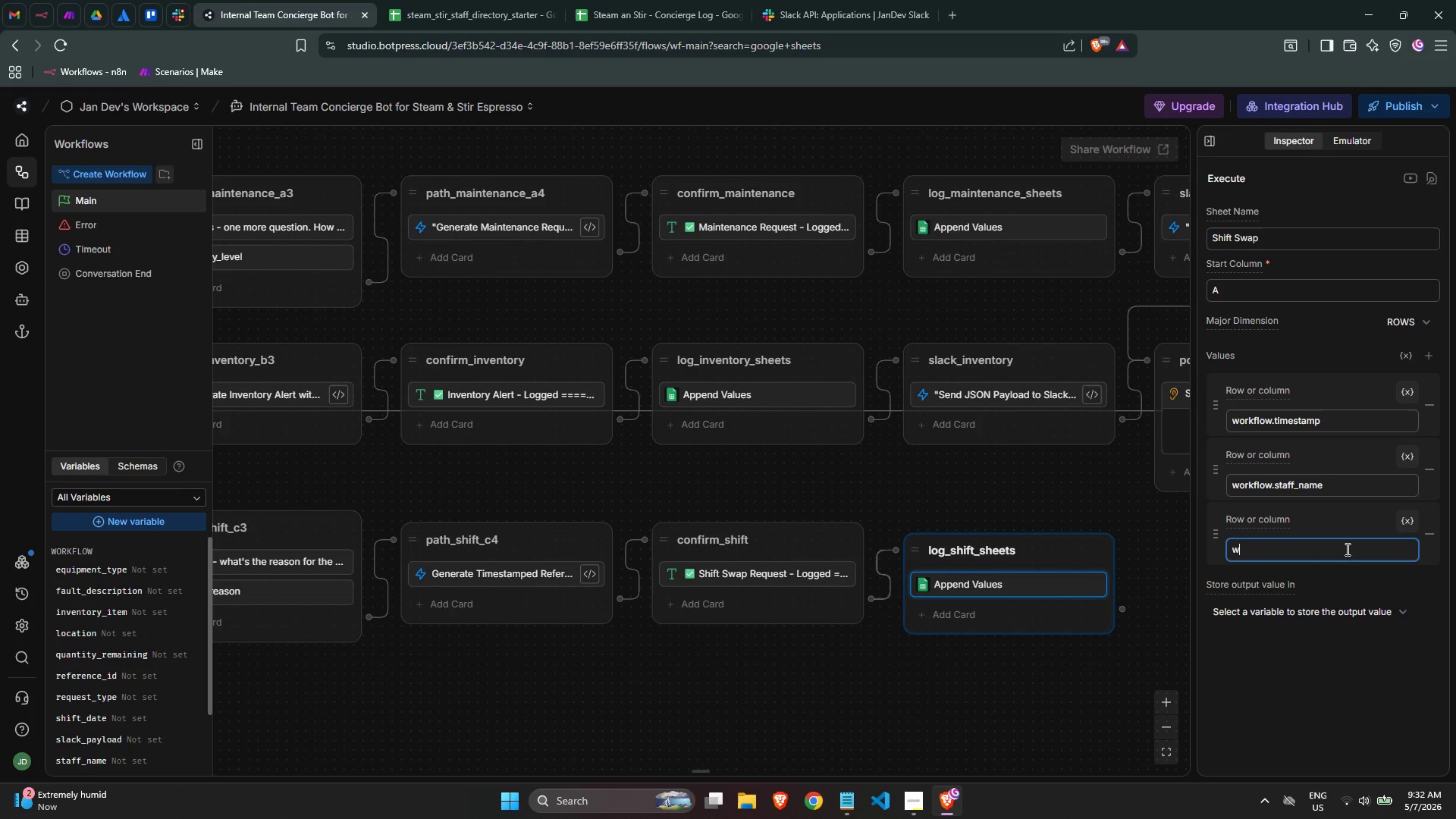 
key(W)
 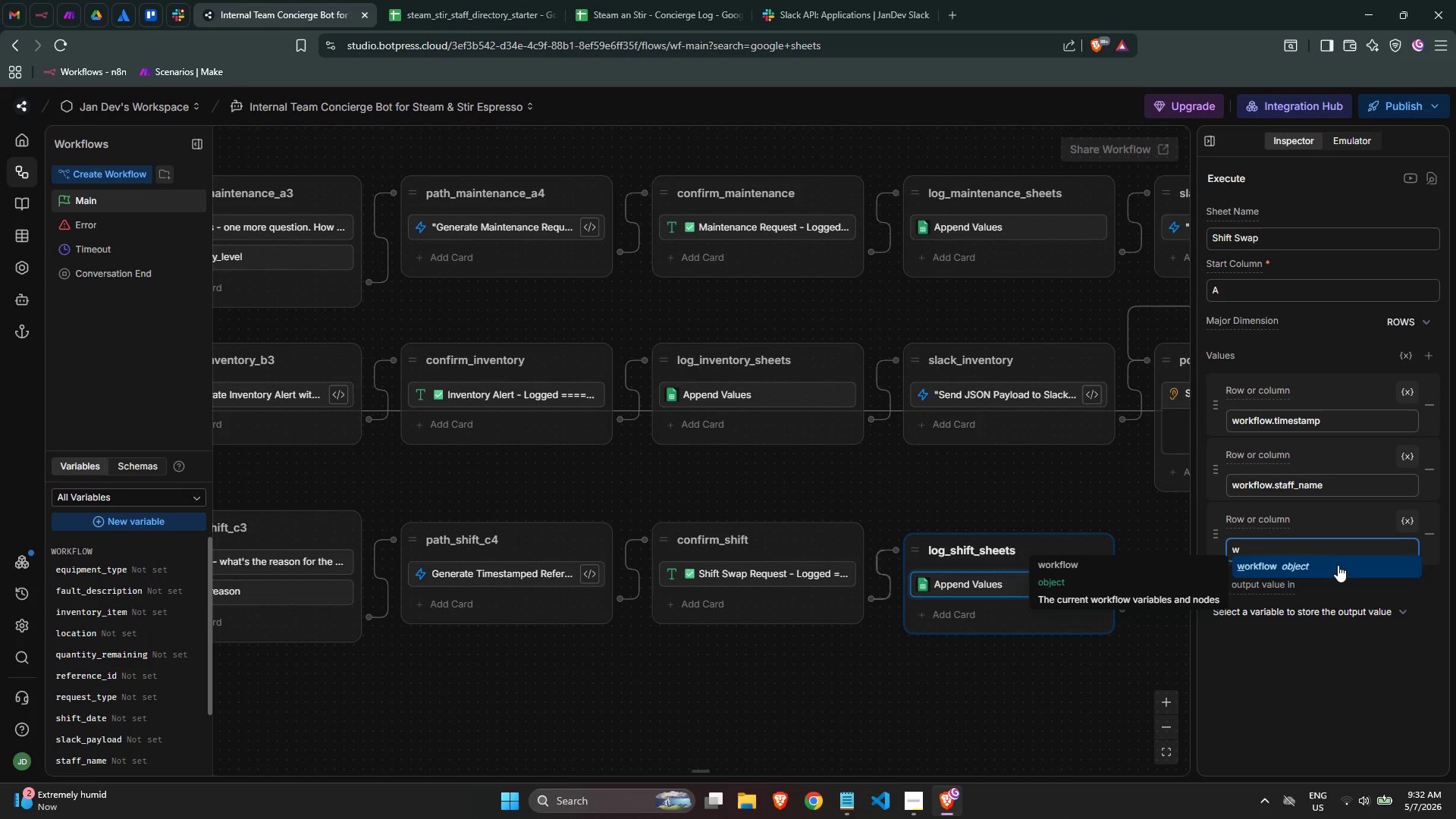 
left_click([1338, 565])
 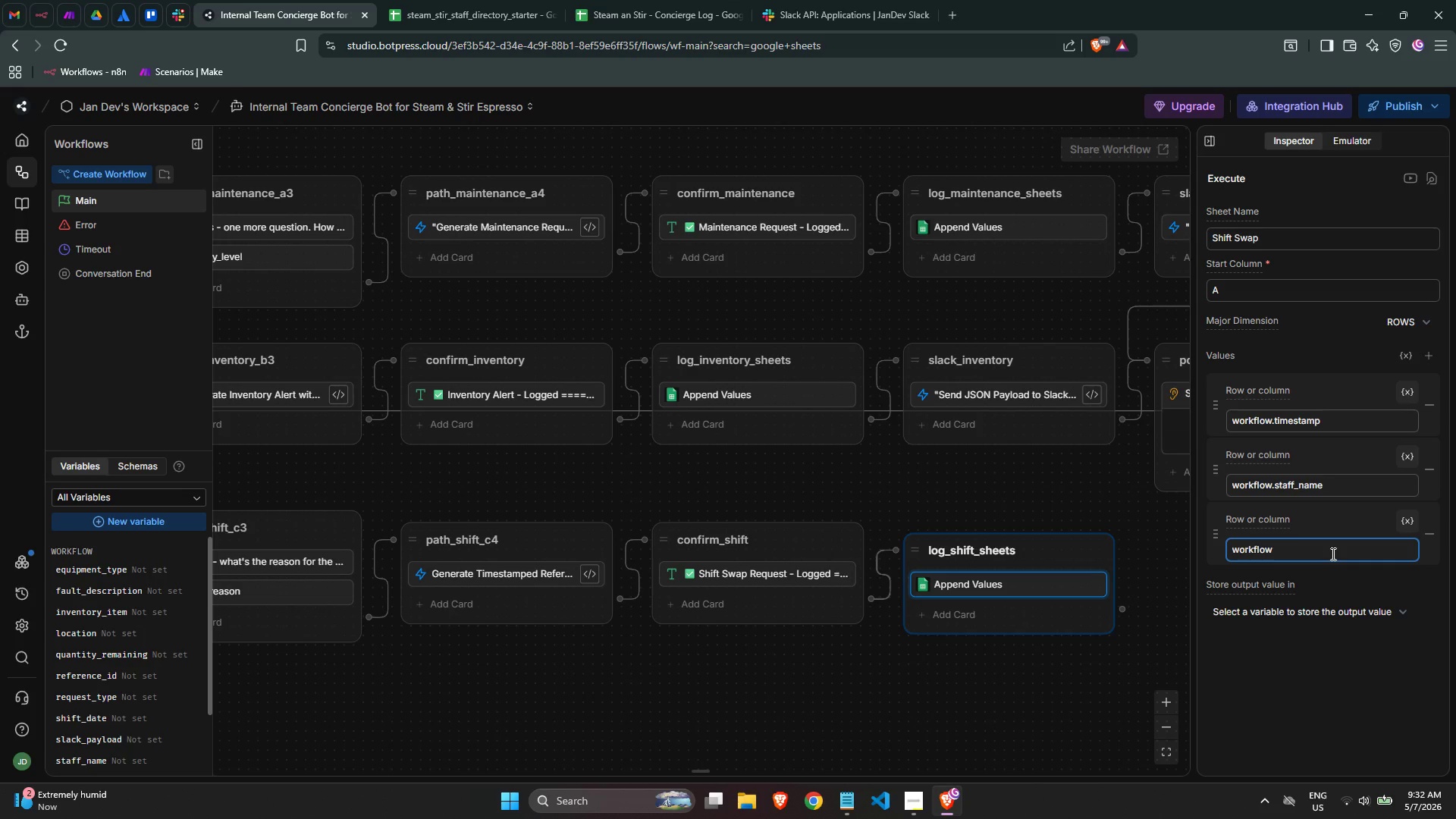 
key(Period)
 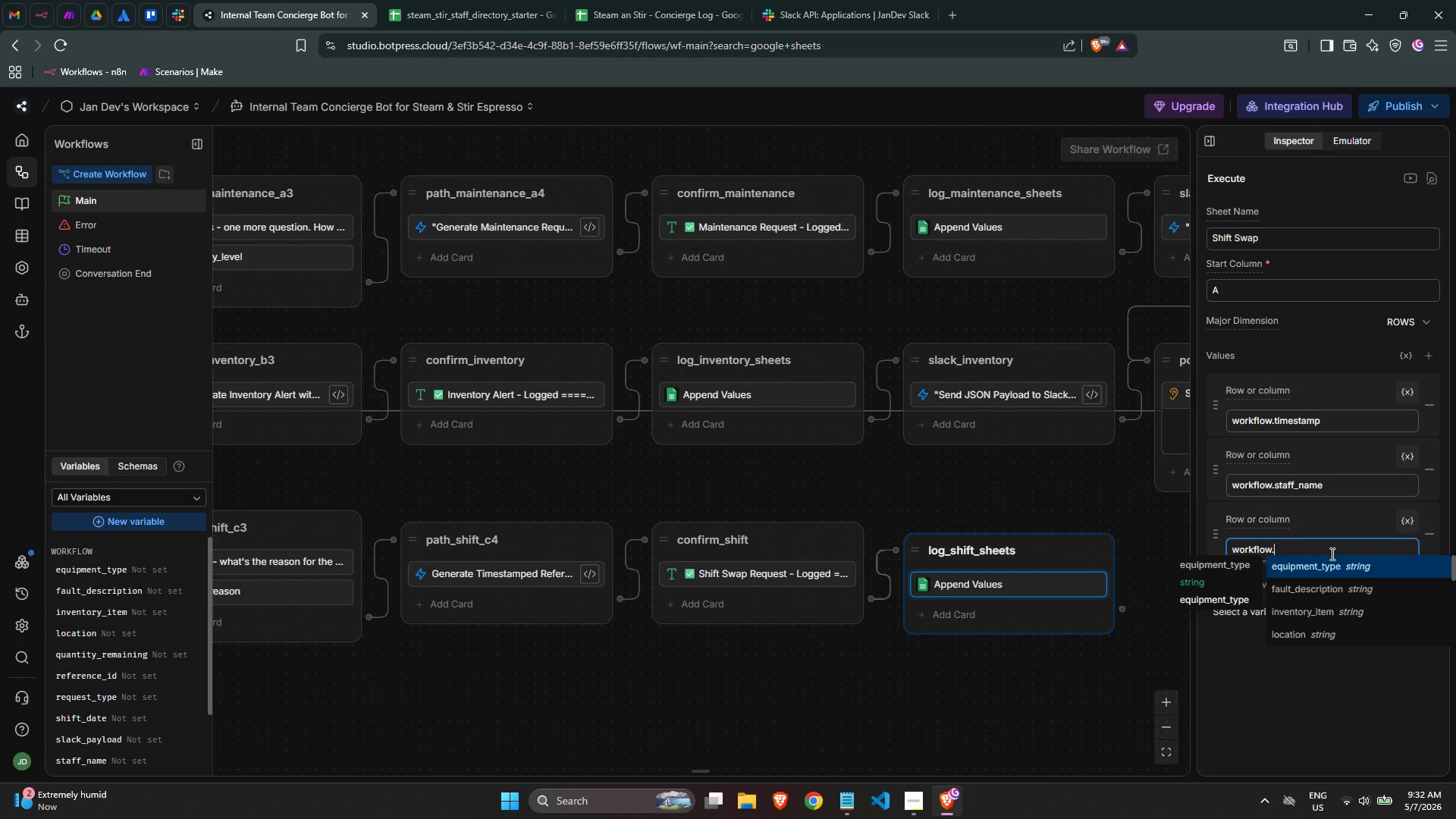 
wait(30.69)
 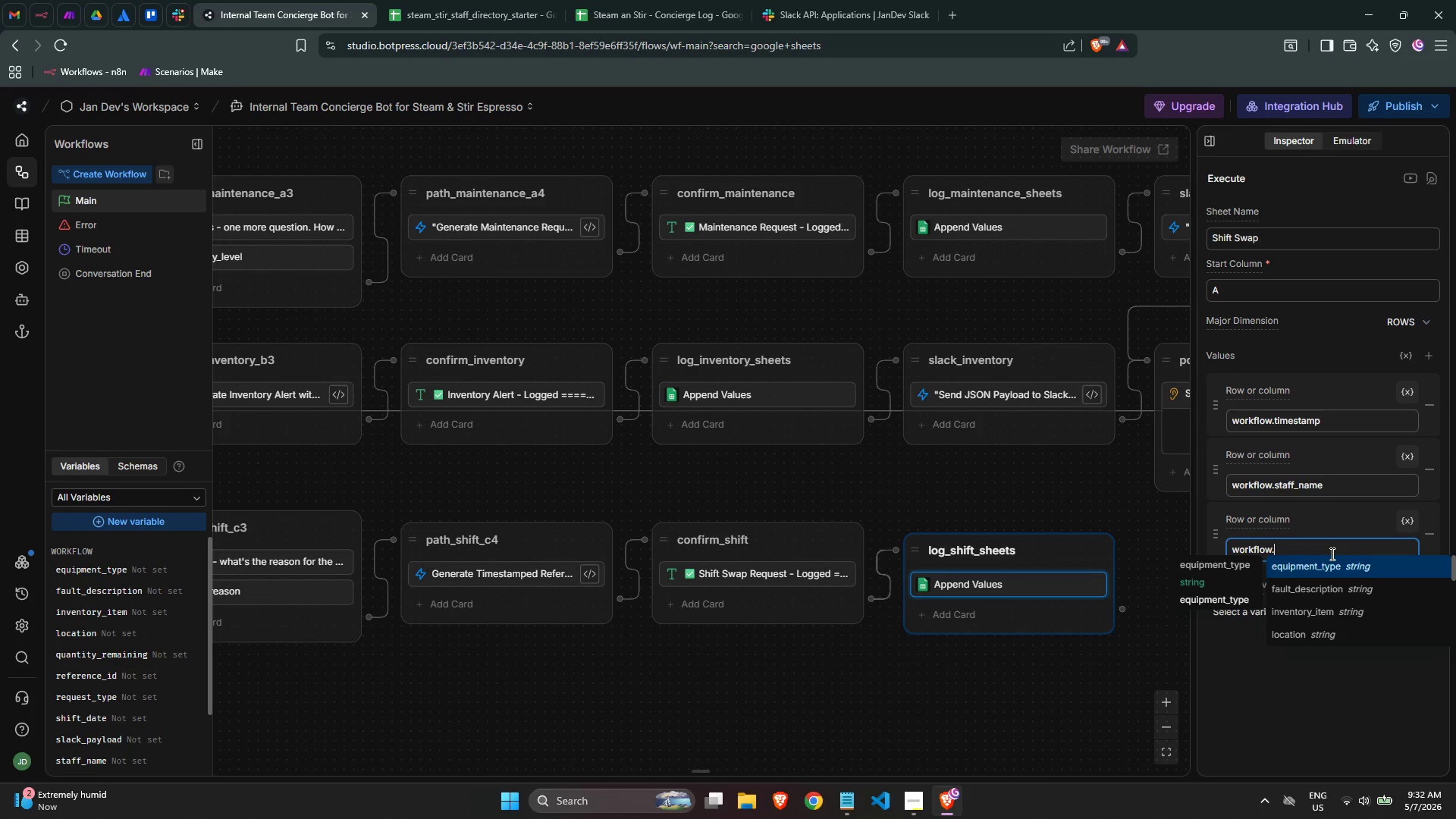 
type(loca)
 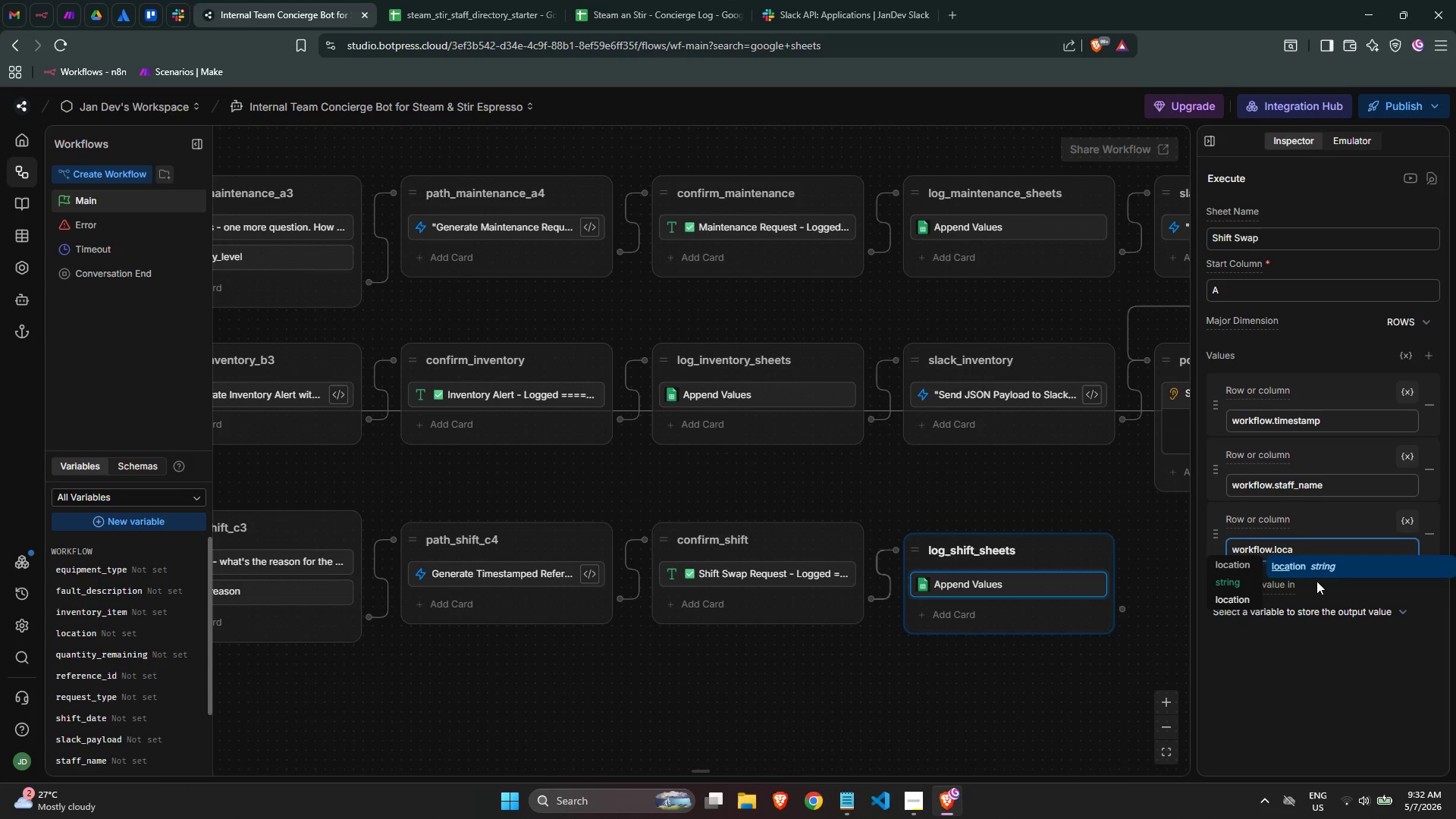 
key(Enter)
 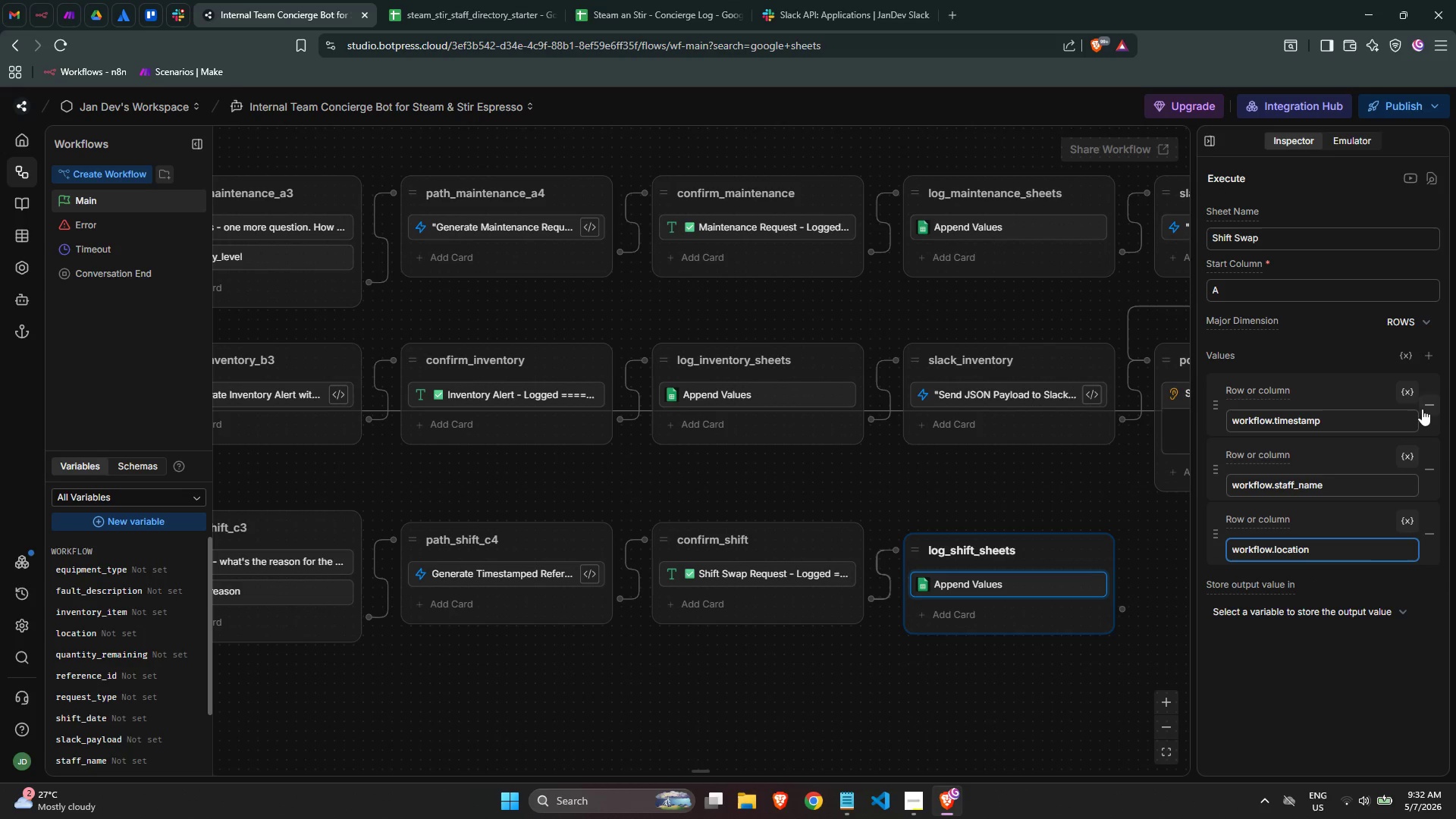 
left_click([1426, 359])
 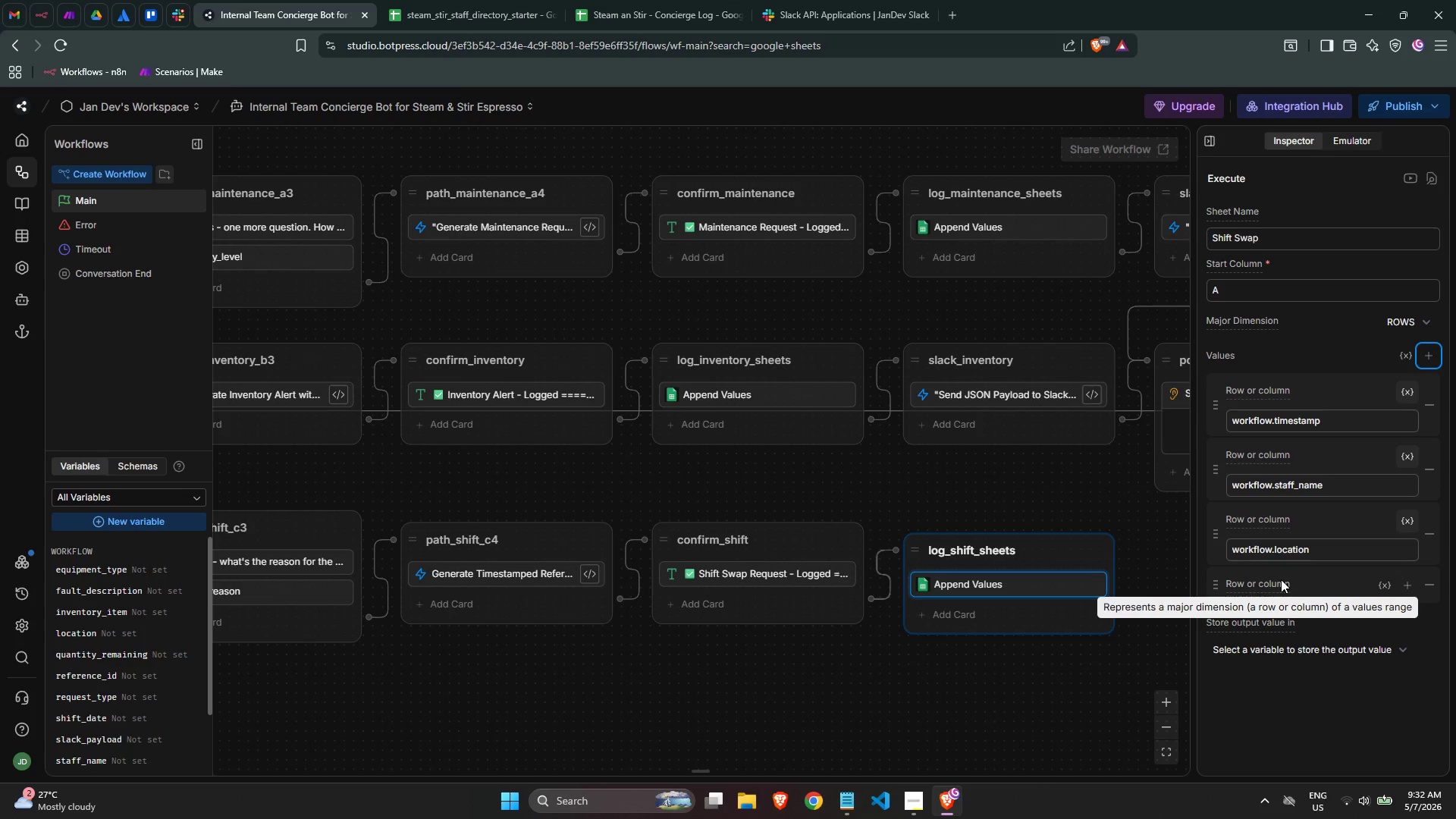 
wait(21.16)
 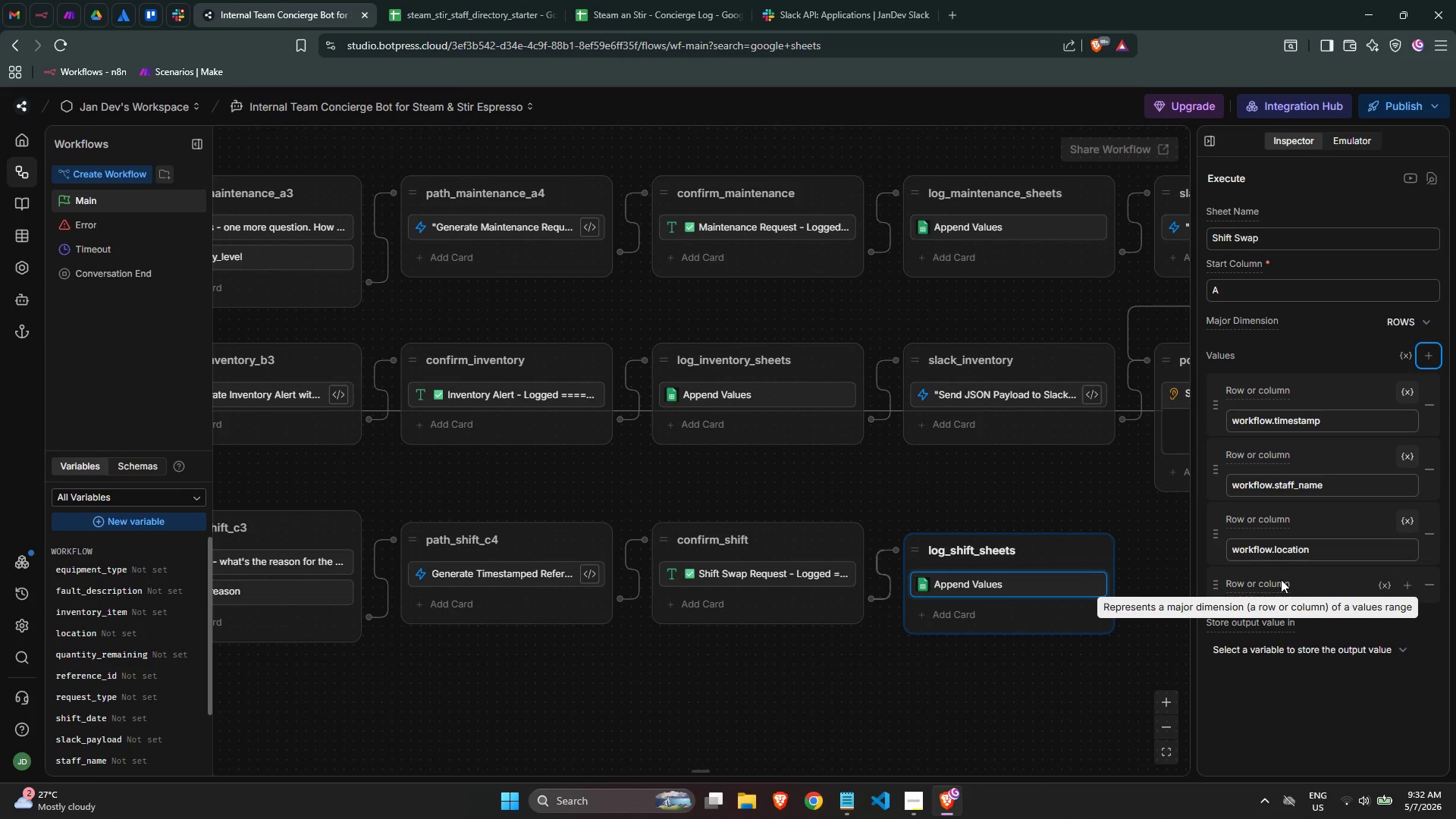 
left_click([1382, 586])
 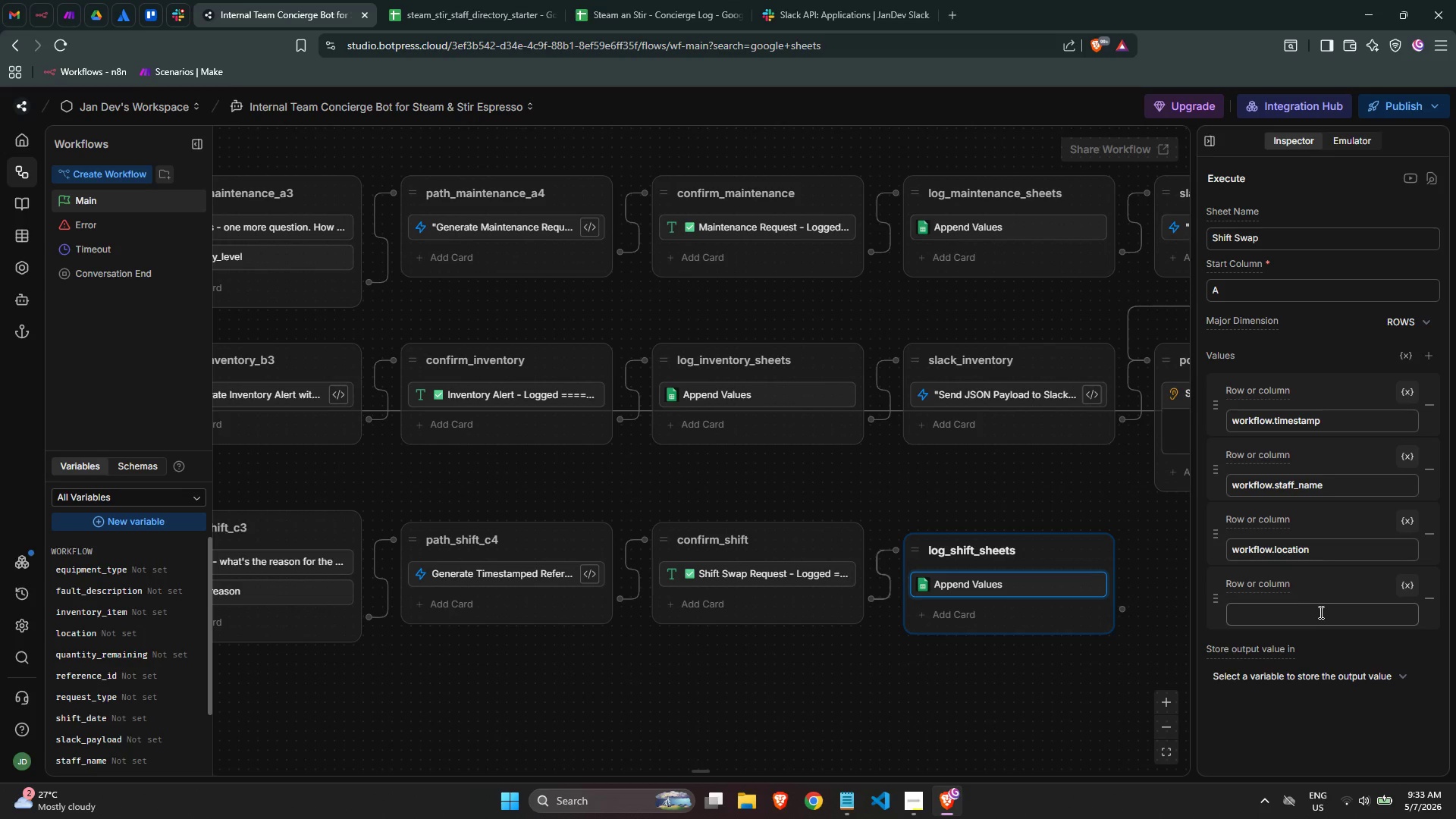 
left_click([1320, 612])
 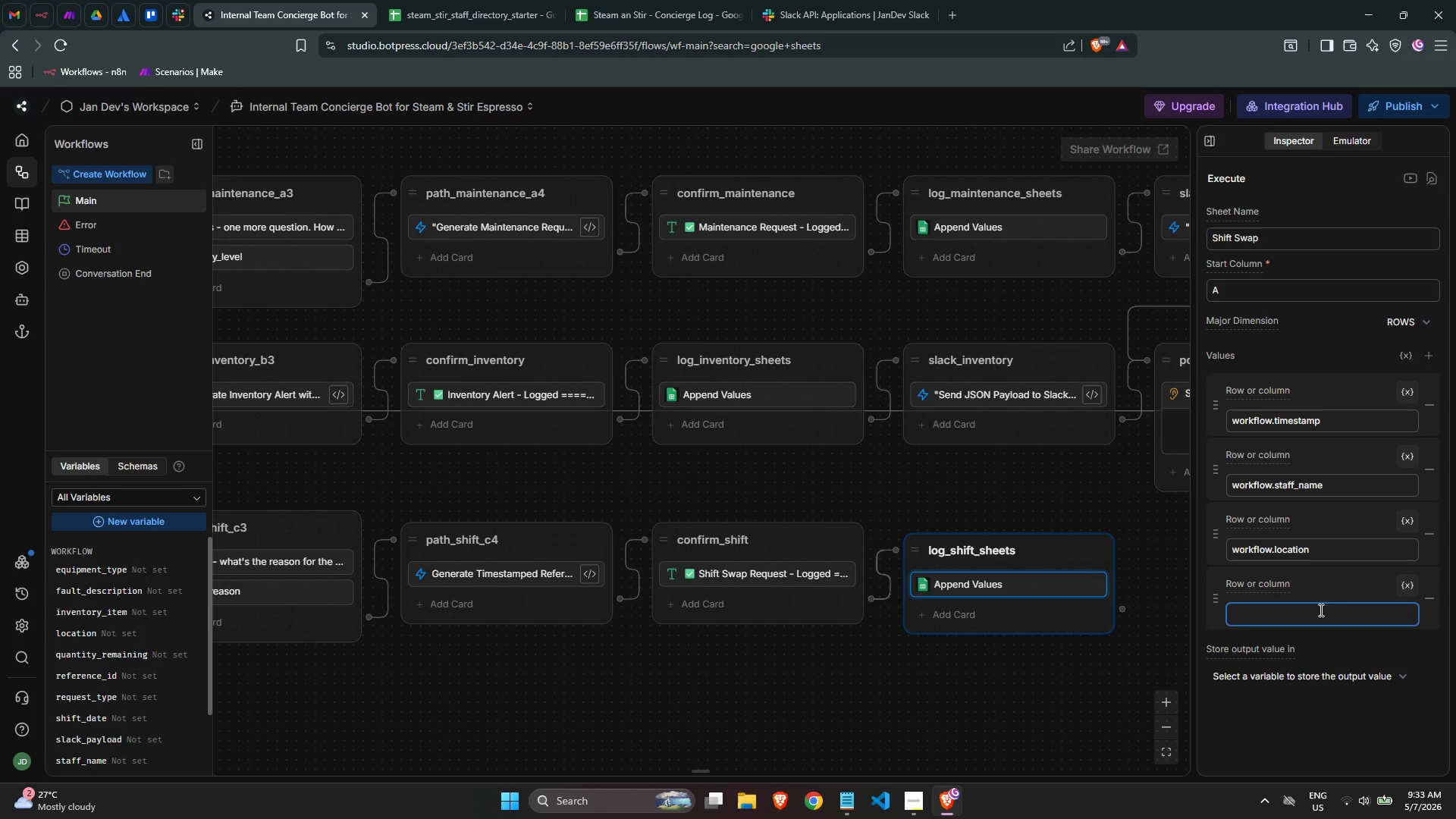 
type(wor)
 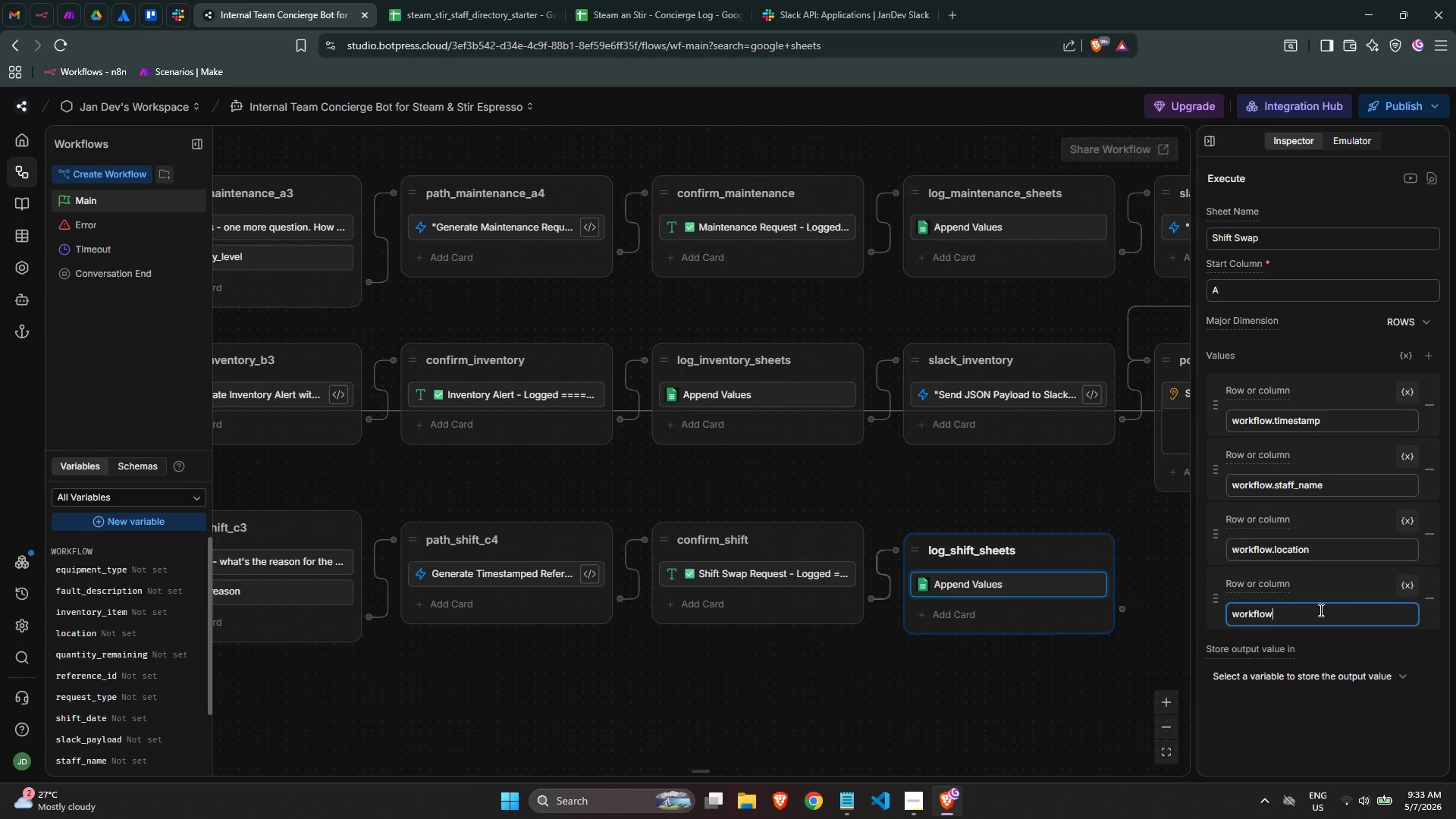 
key(Enter)
 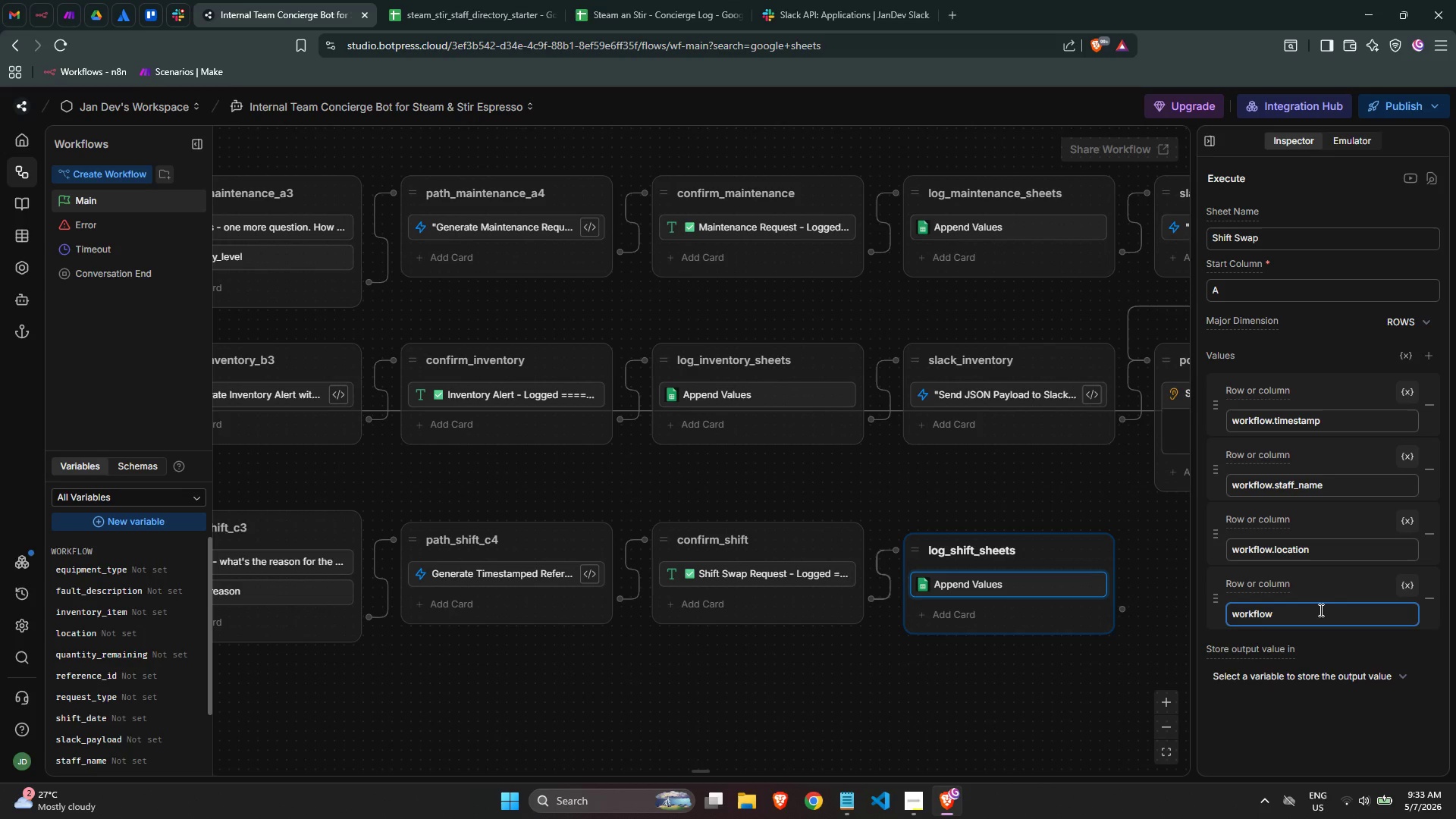 
type(.staff)
 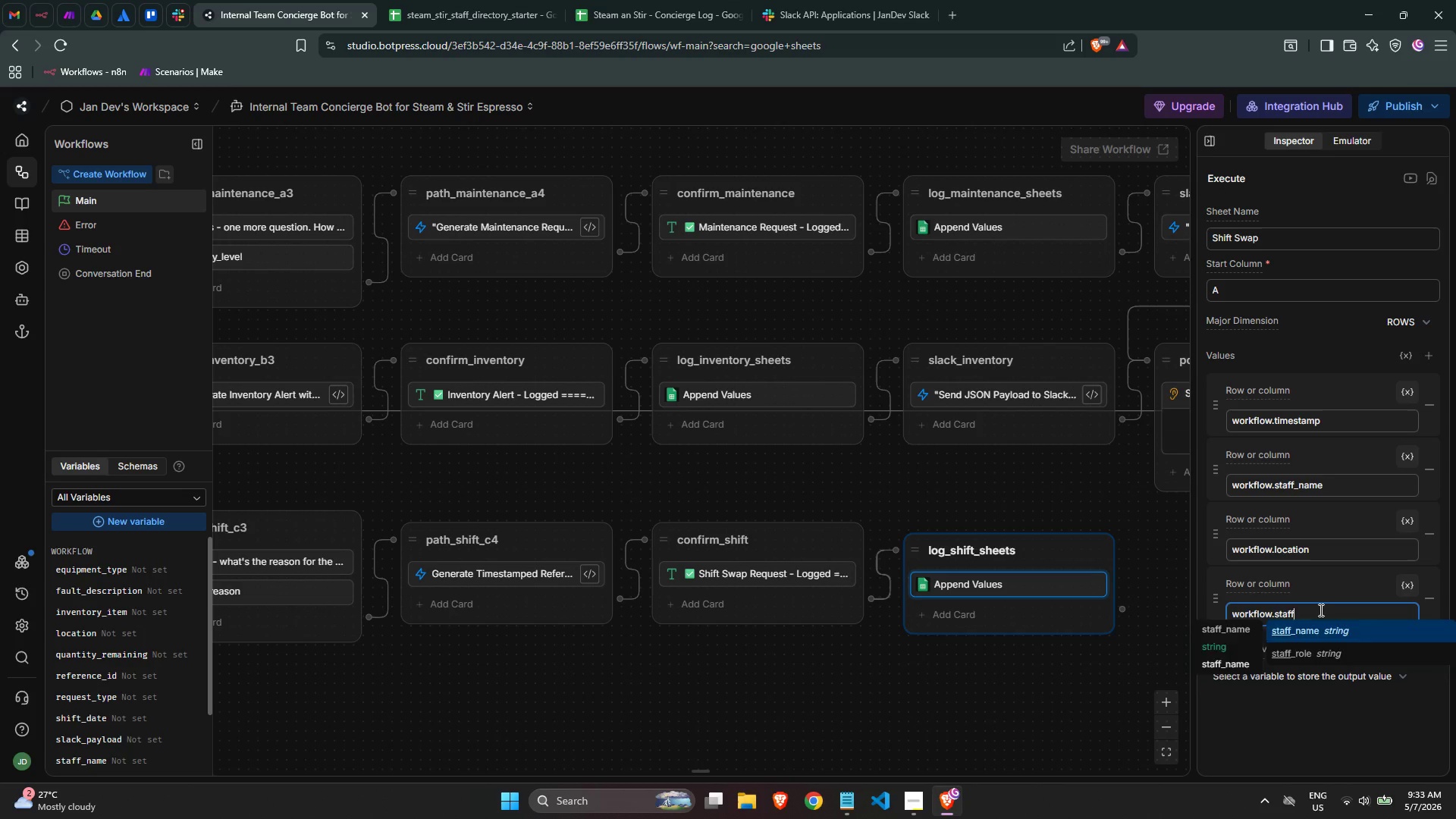 
key(Enter)
 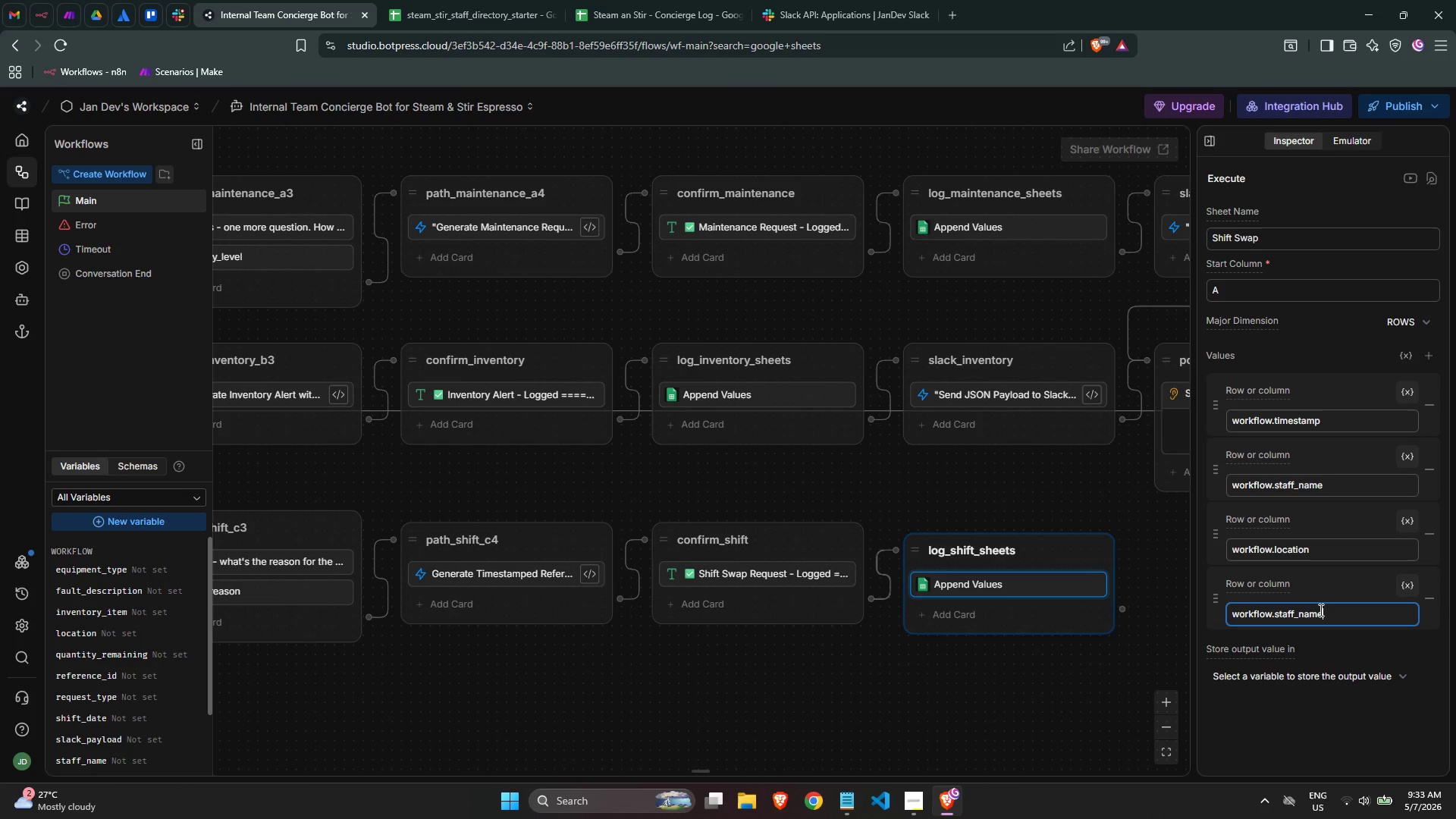 
key(Backspace)
key(Backspace)
key(Backspace)
key(Backspace)
type(role)
 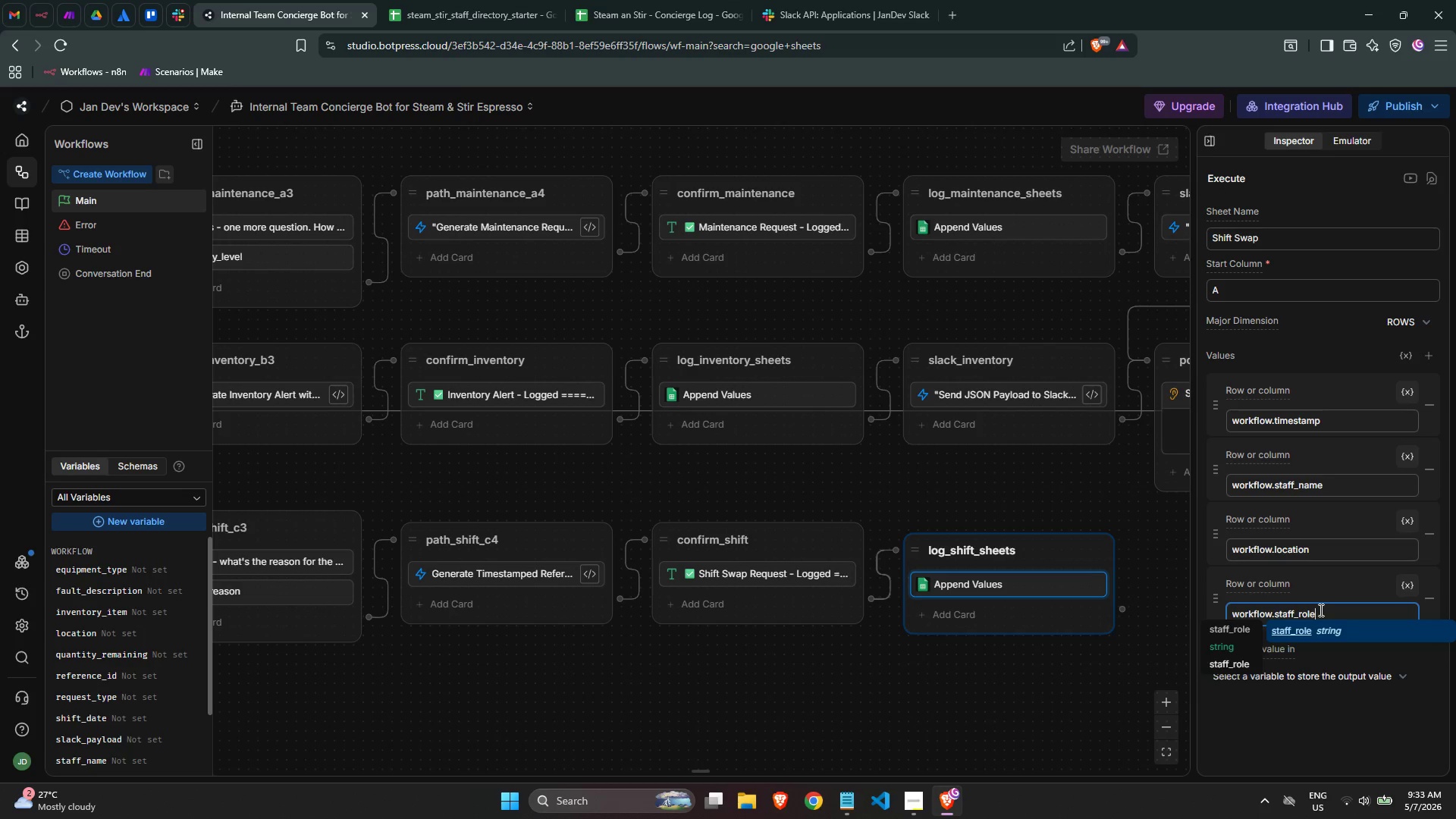 
key(Enter)
 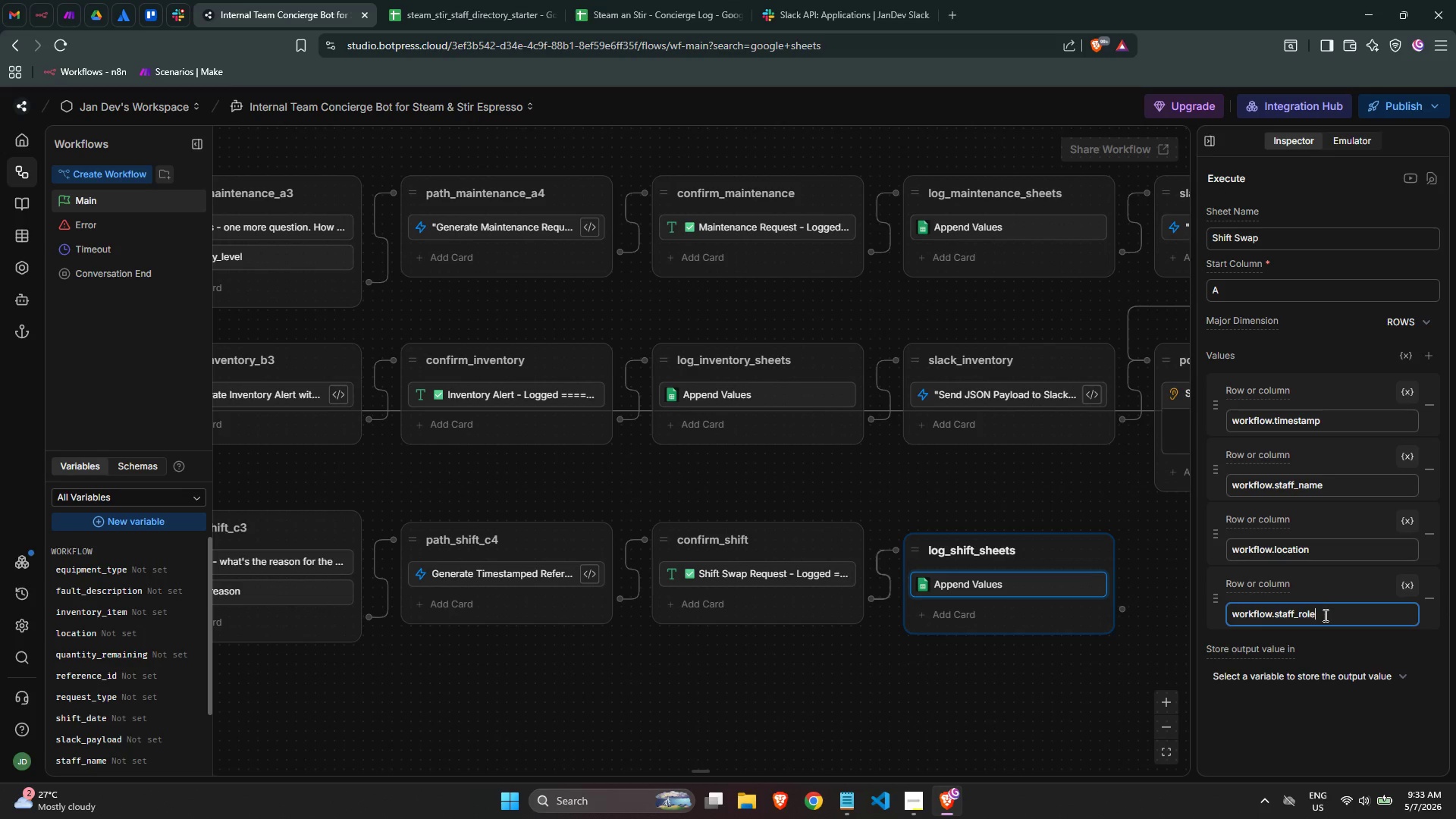 
type(_sd)
key(Backspace)
key(Backspace)
key(Backspace)
key(Backspace)
type(le)
key(Backspace)
key(Backspace)
type(e)
 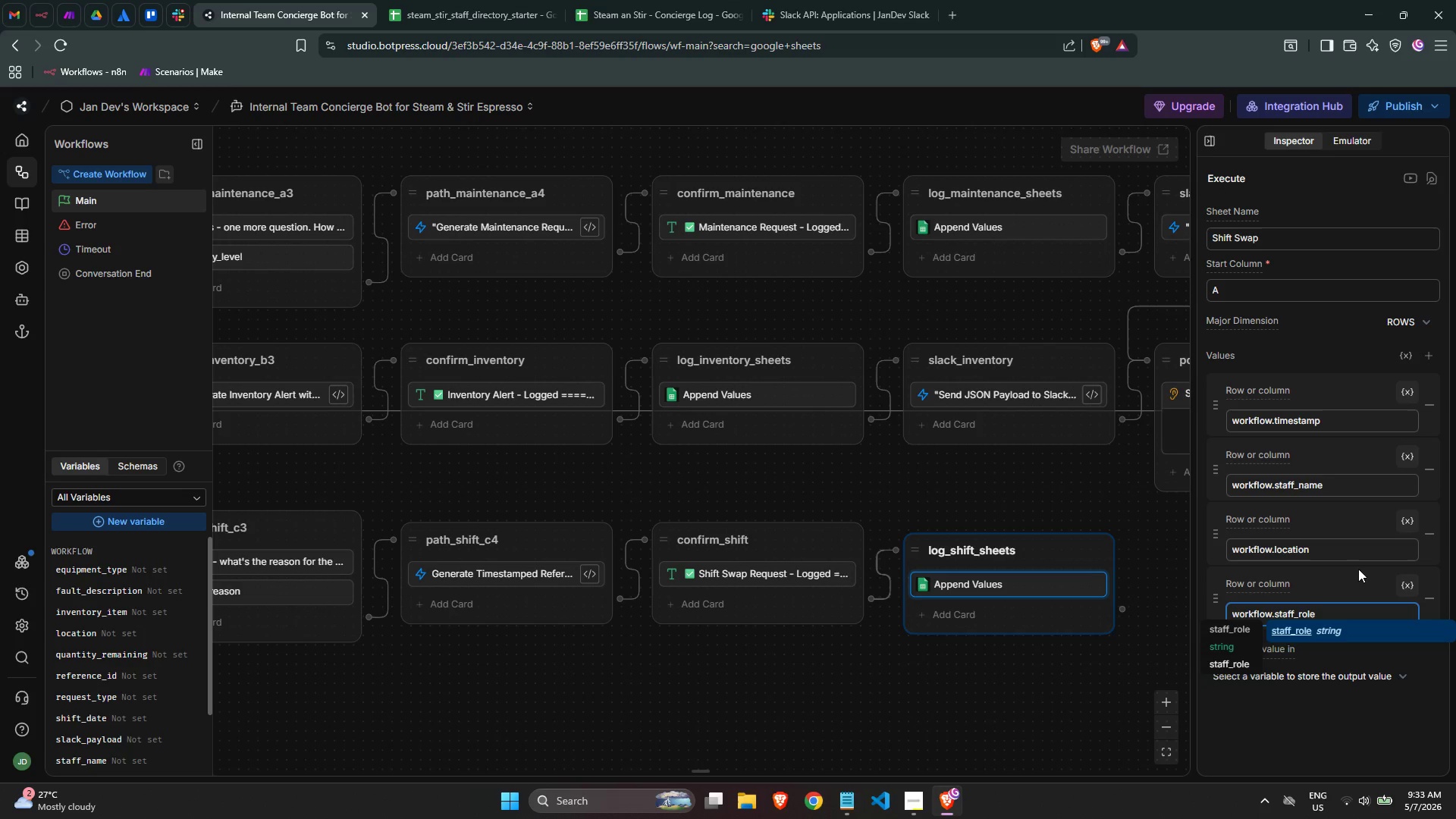 
left_click([1373, 729])
 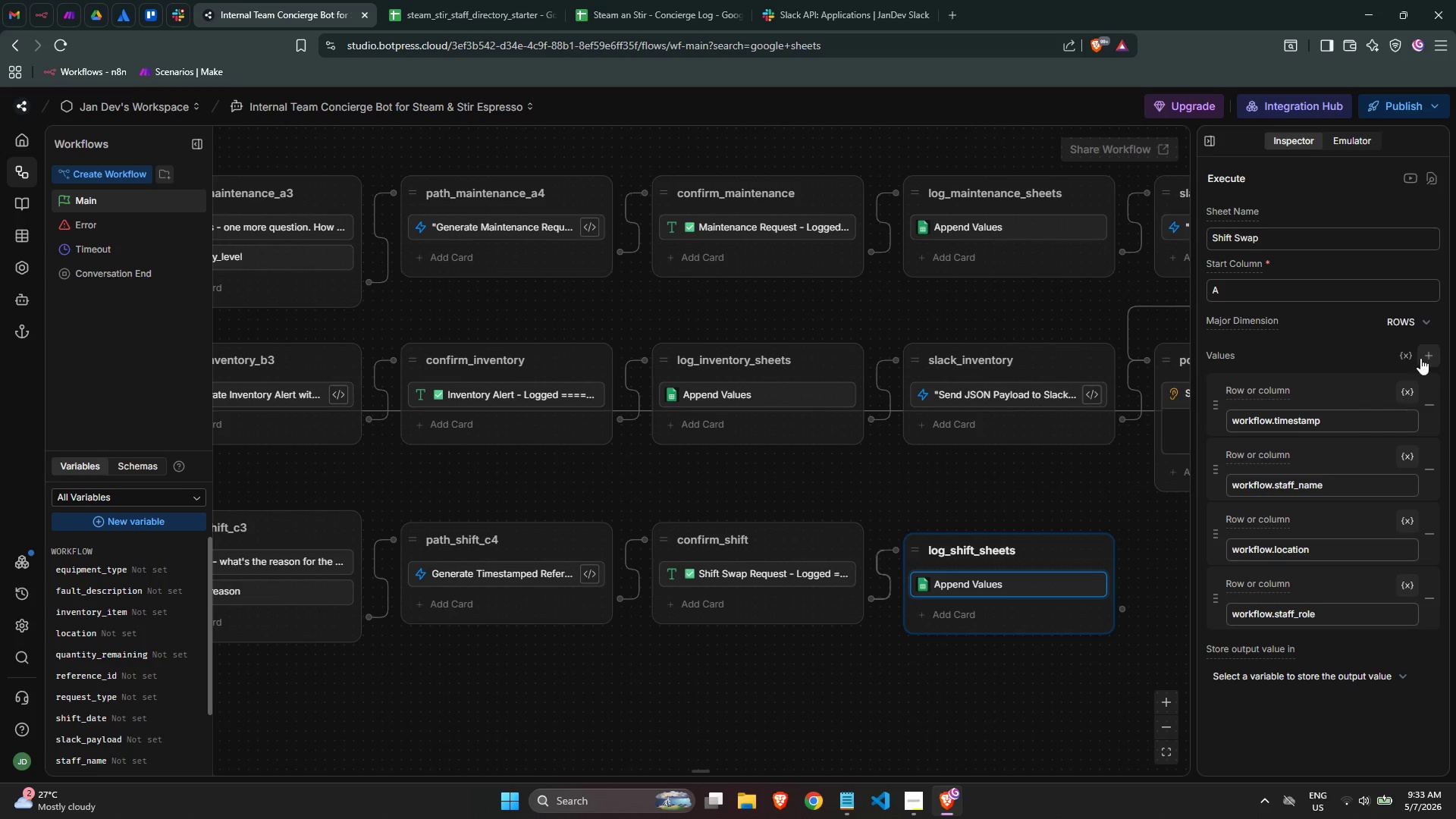 
left_click([1423, 359])
 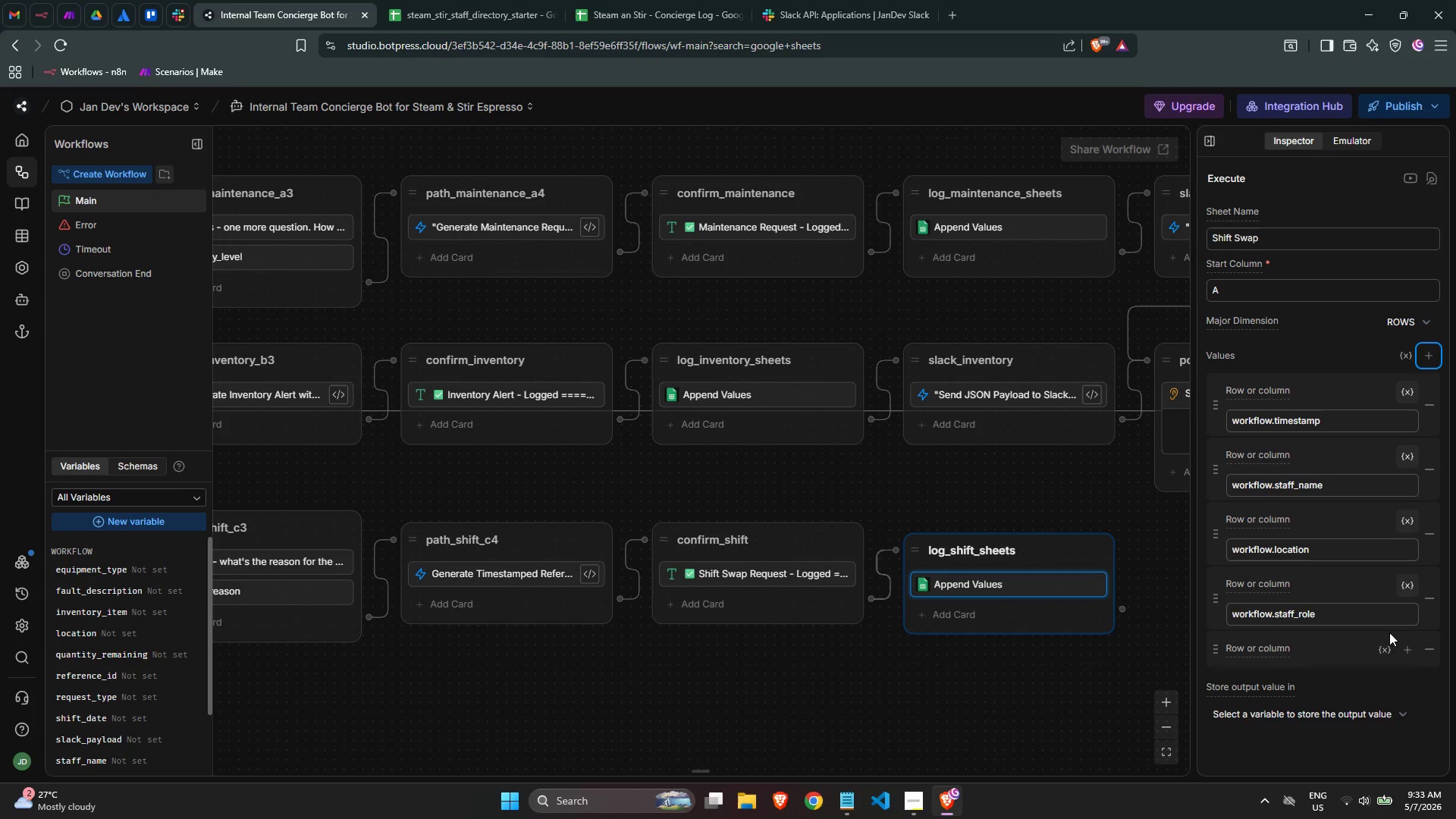 
left_click([1389, 646])
 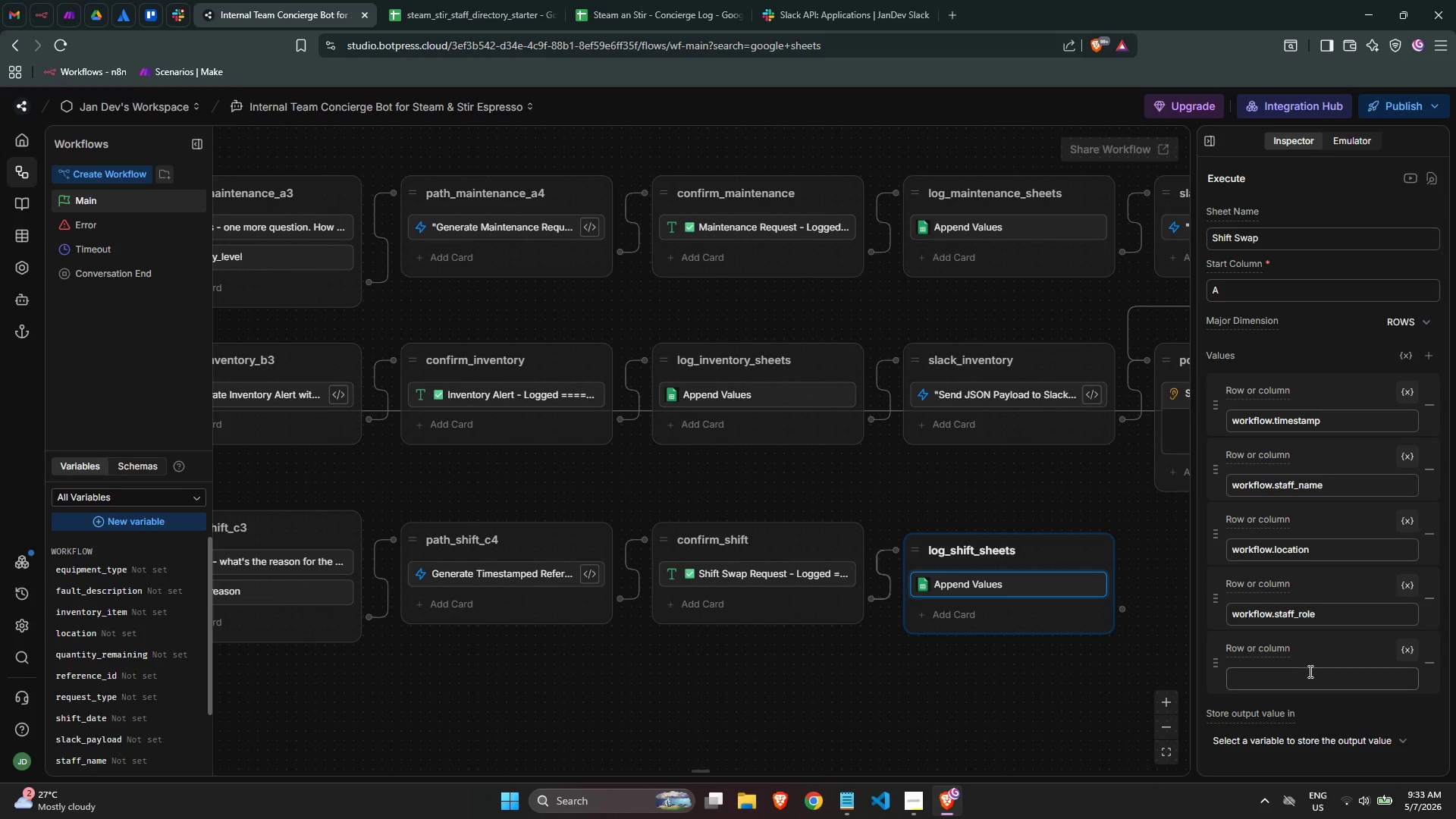 
left_click([1302, 676])
 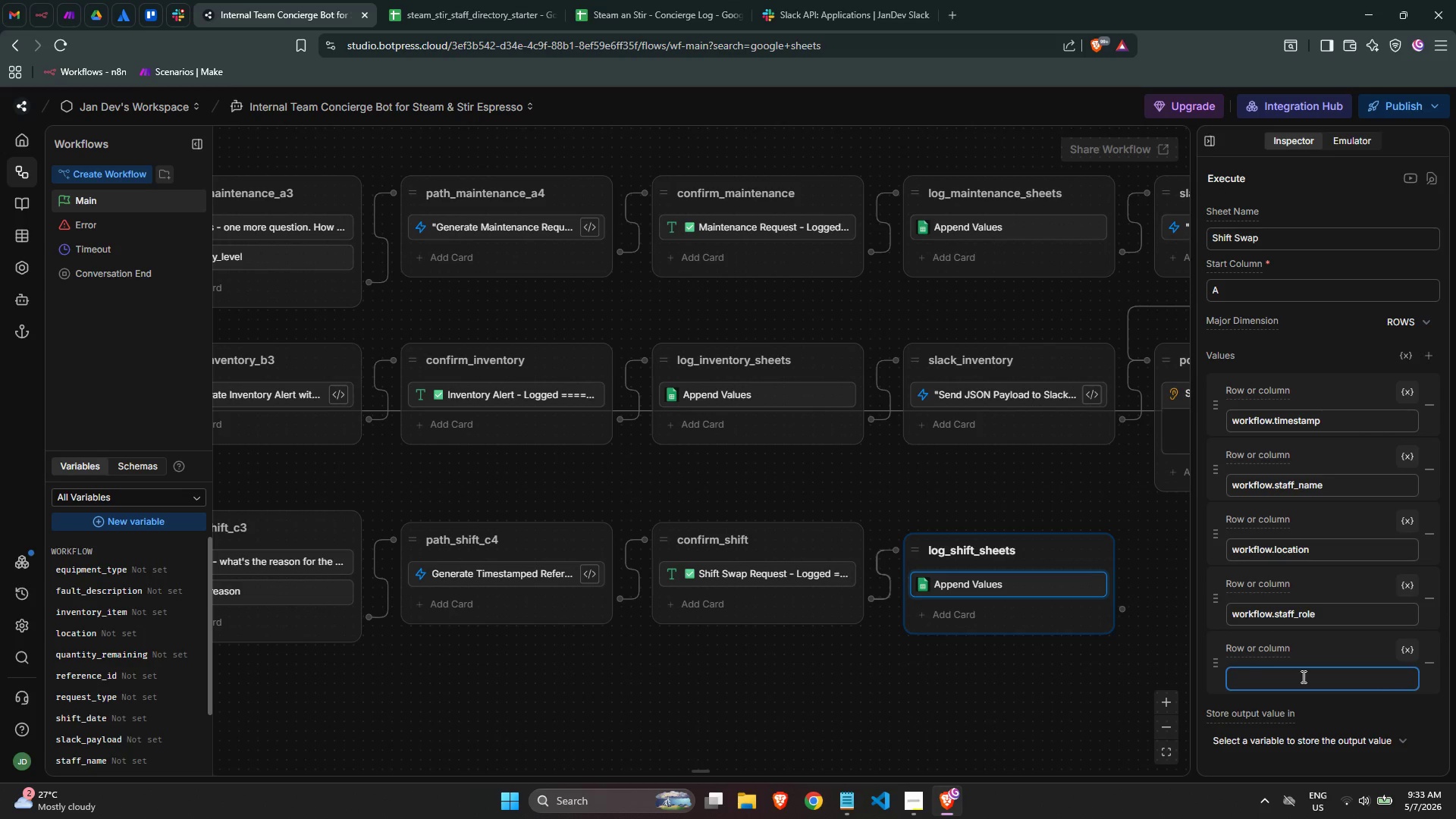 
type(work)
 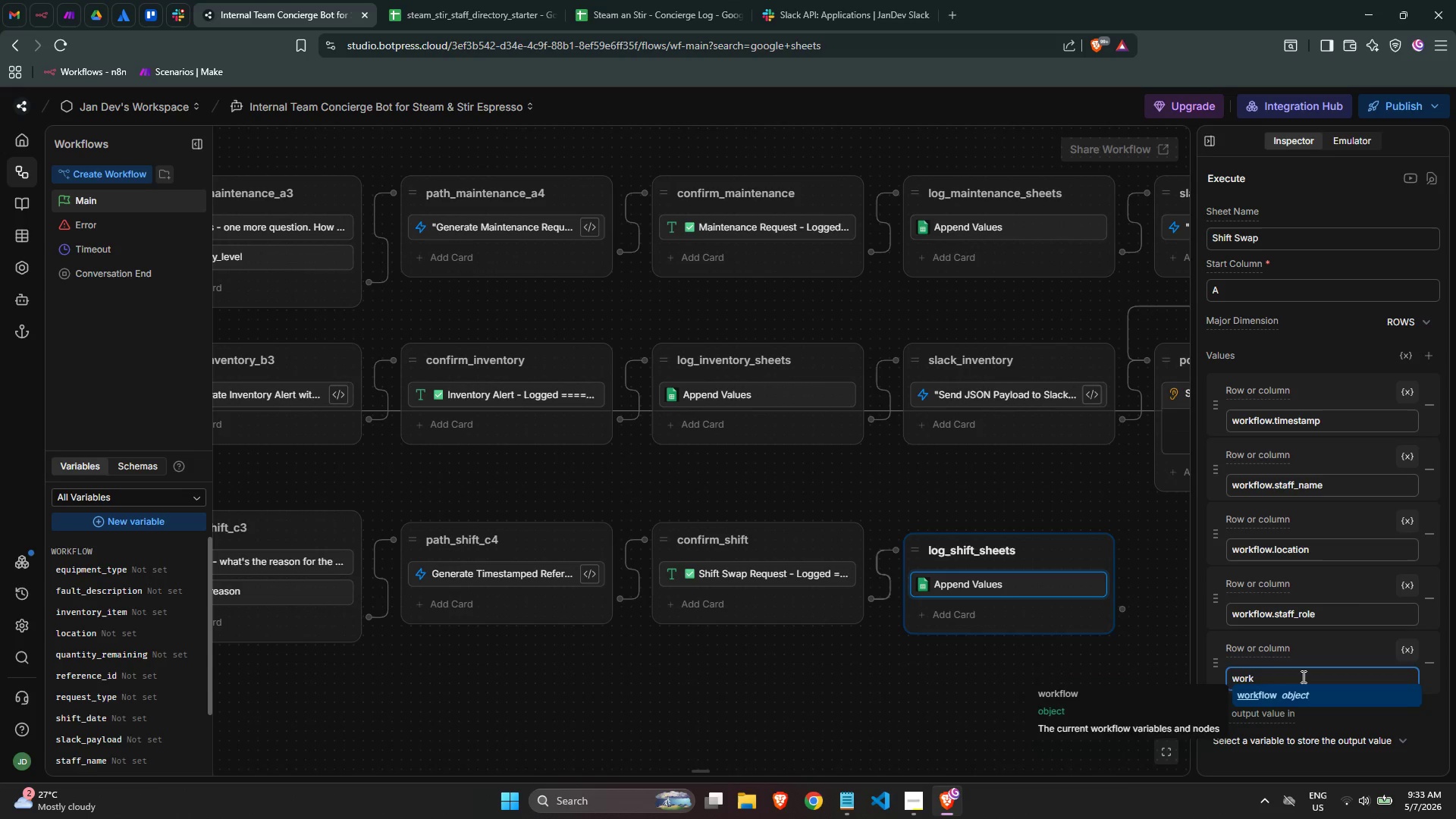 
key(Enter)
 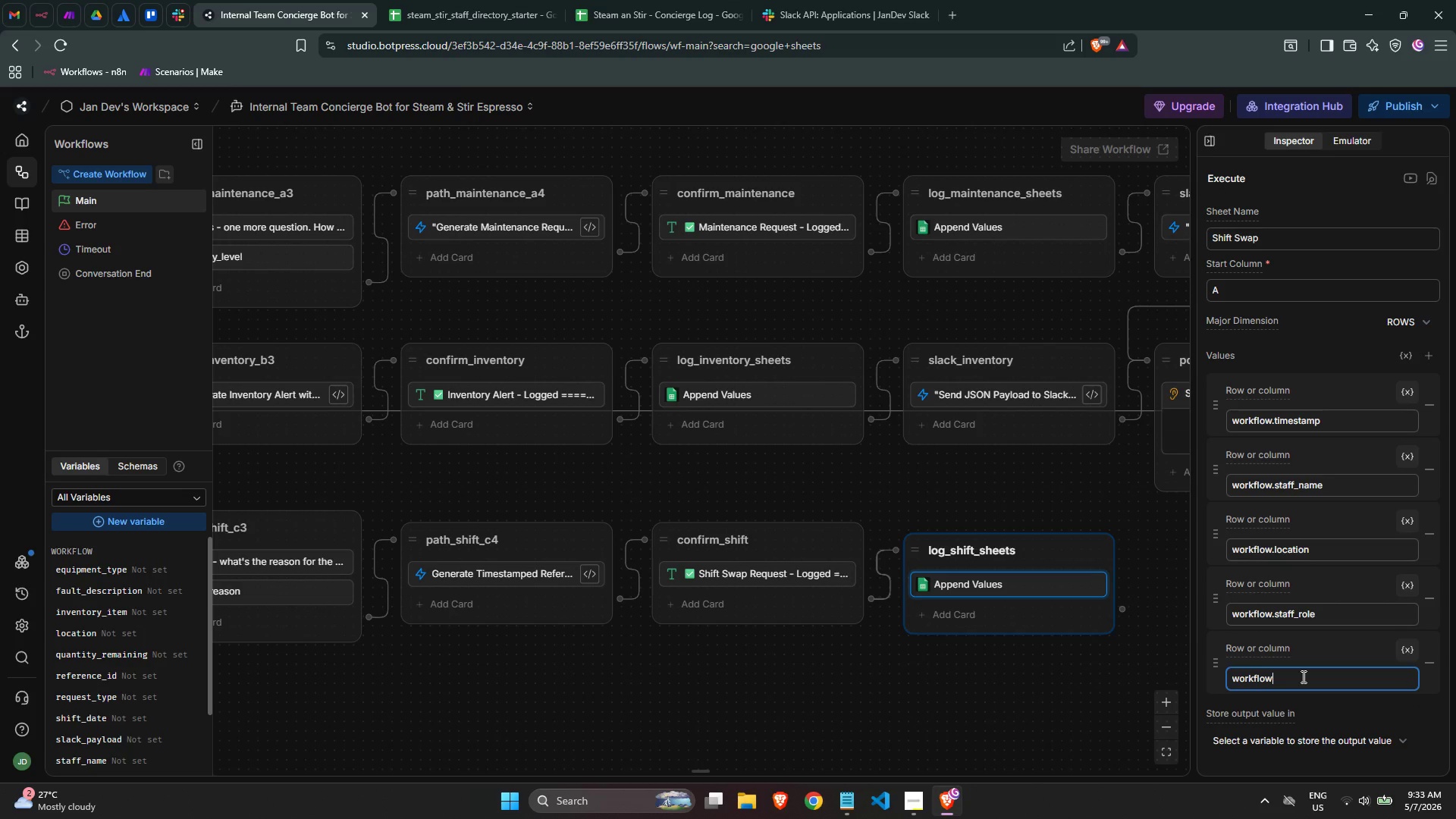 
type(.sta)
key(Backspace)
key(Backspace)
type(hift_date)
 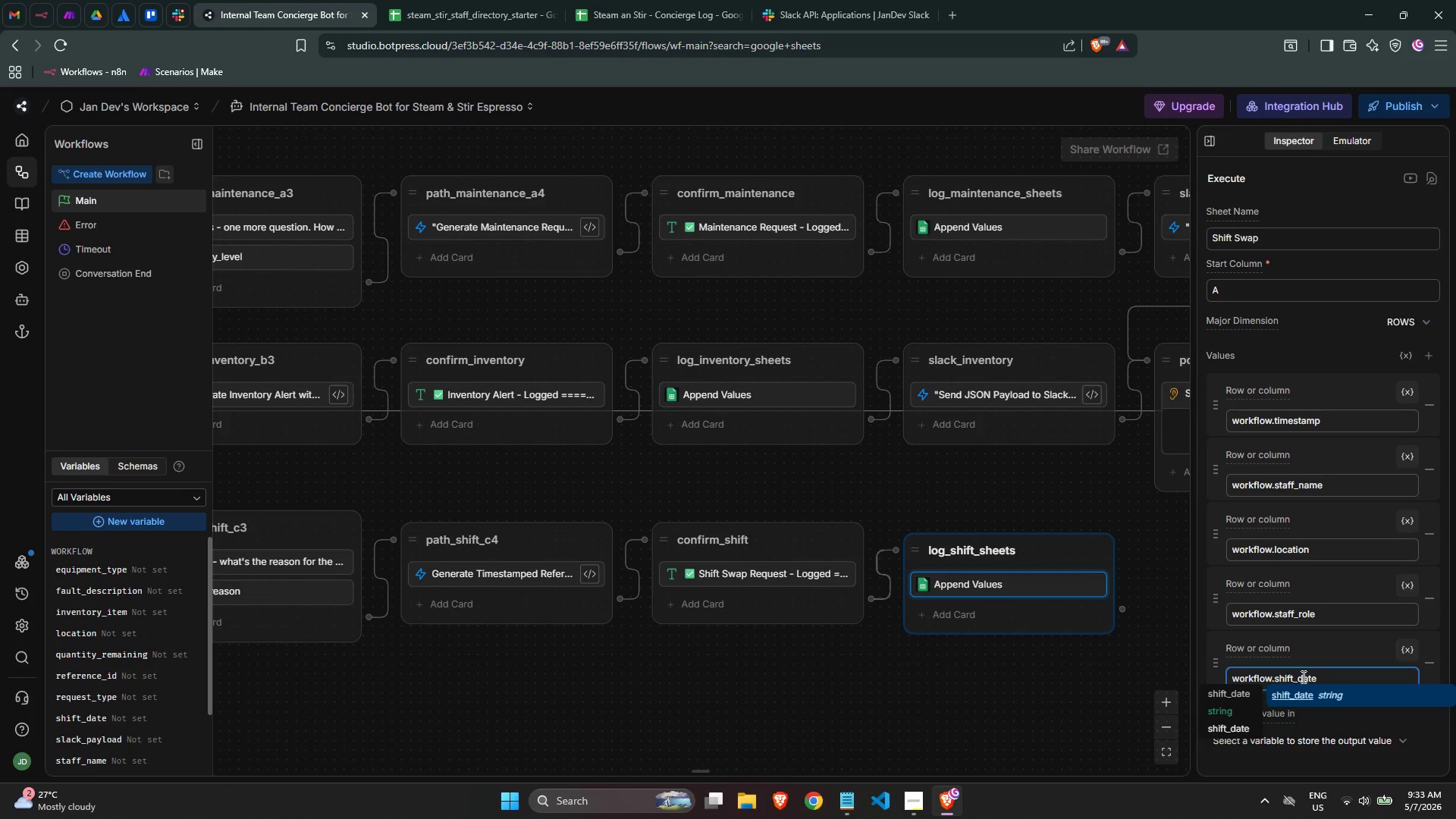 
scroll: coordinate [1322, 648], scroll_direction: down, amount: 1.0
 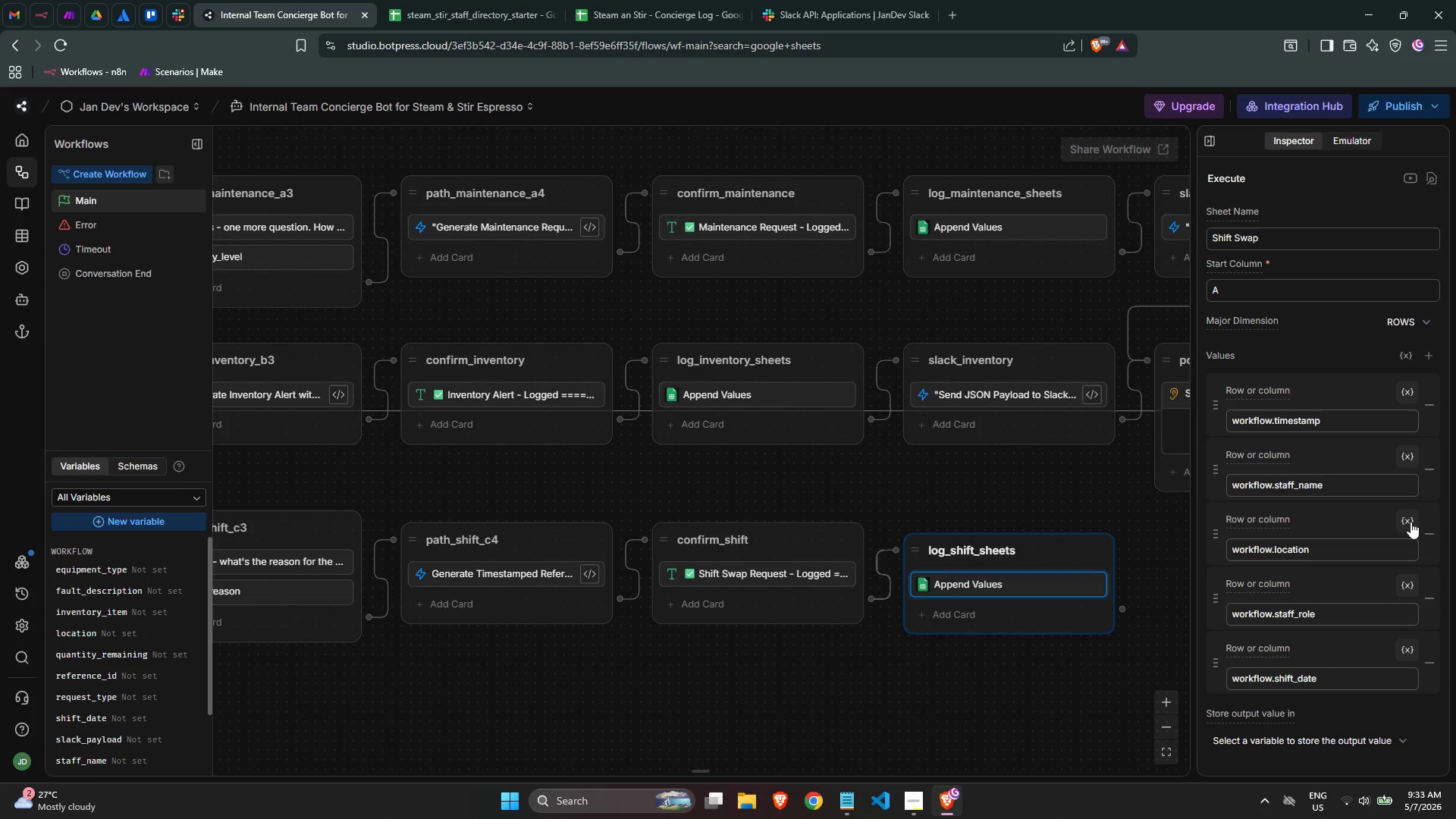 
left_click([1423, 362])
 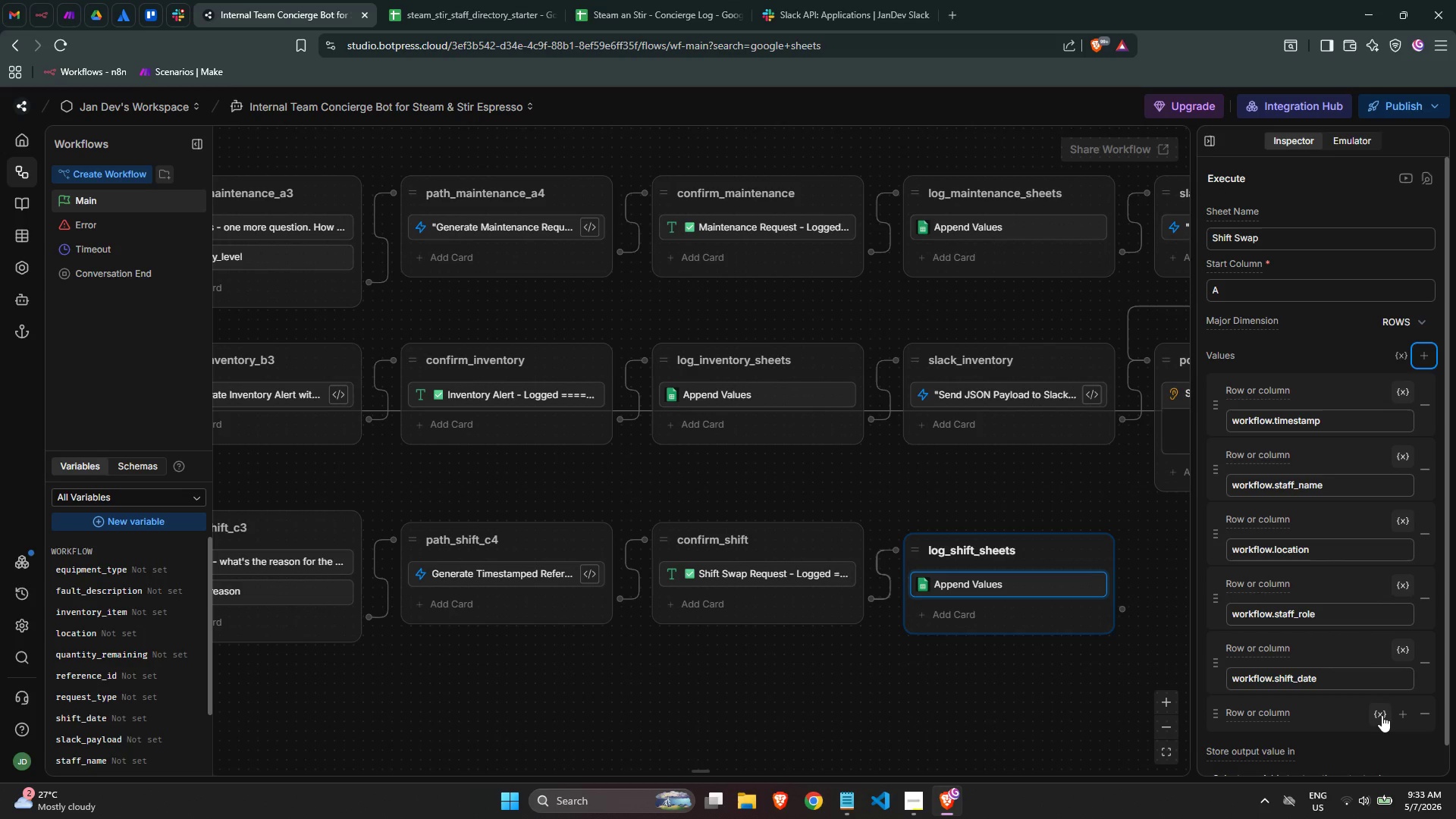 
left_click([1382, 717])
 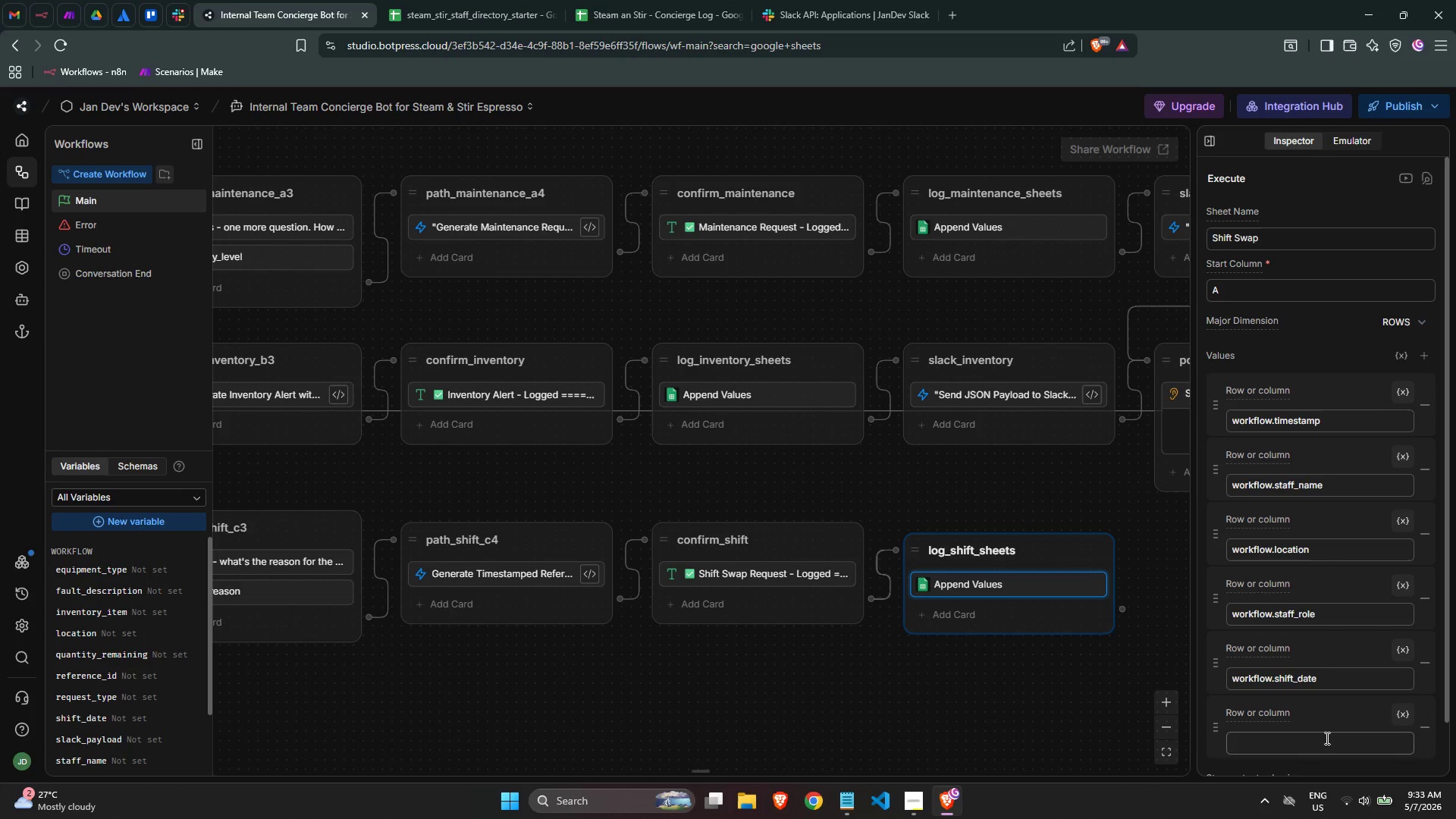 
left_click([1313, 745])
 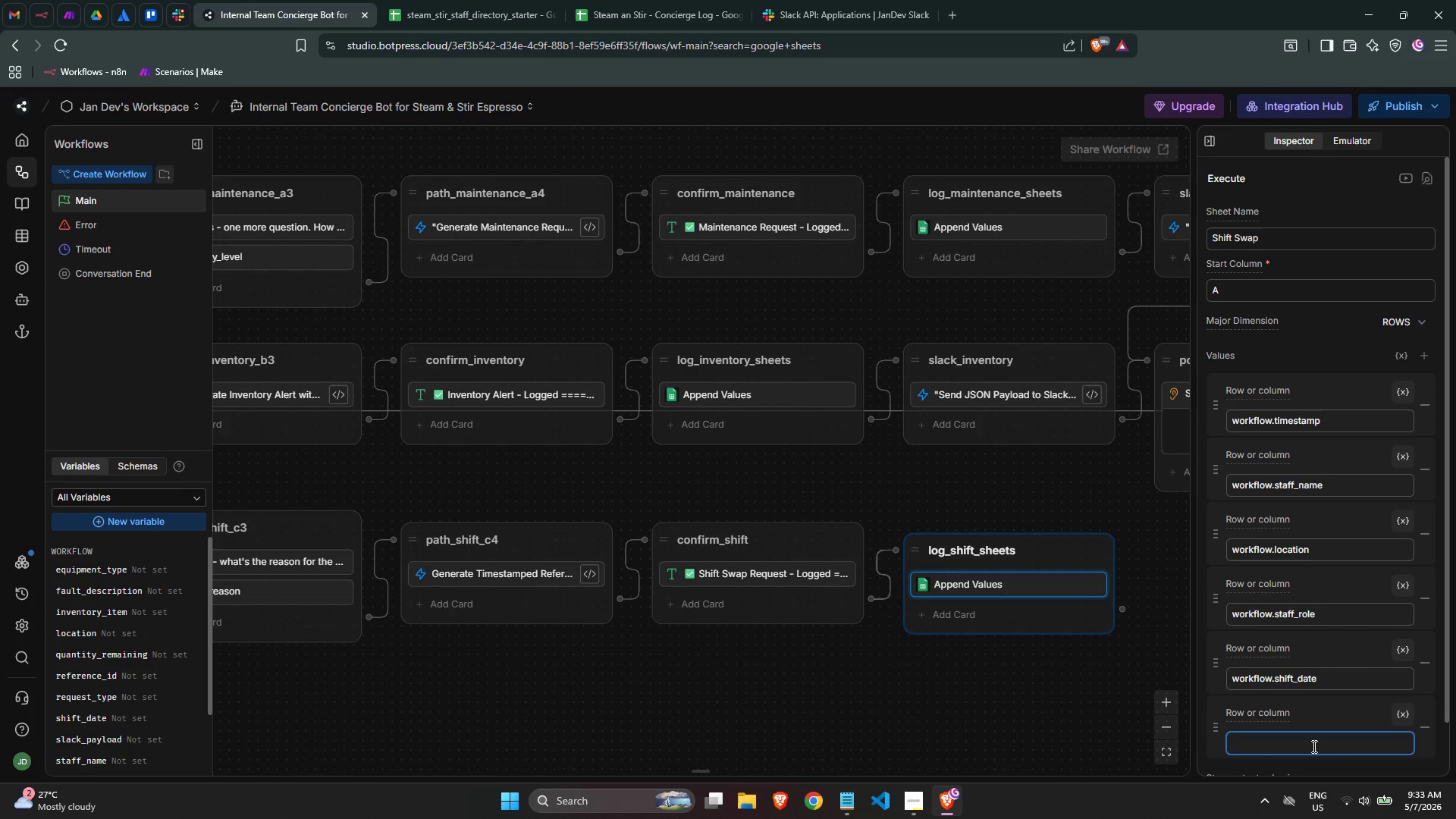 
type(workflw)
 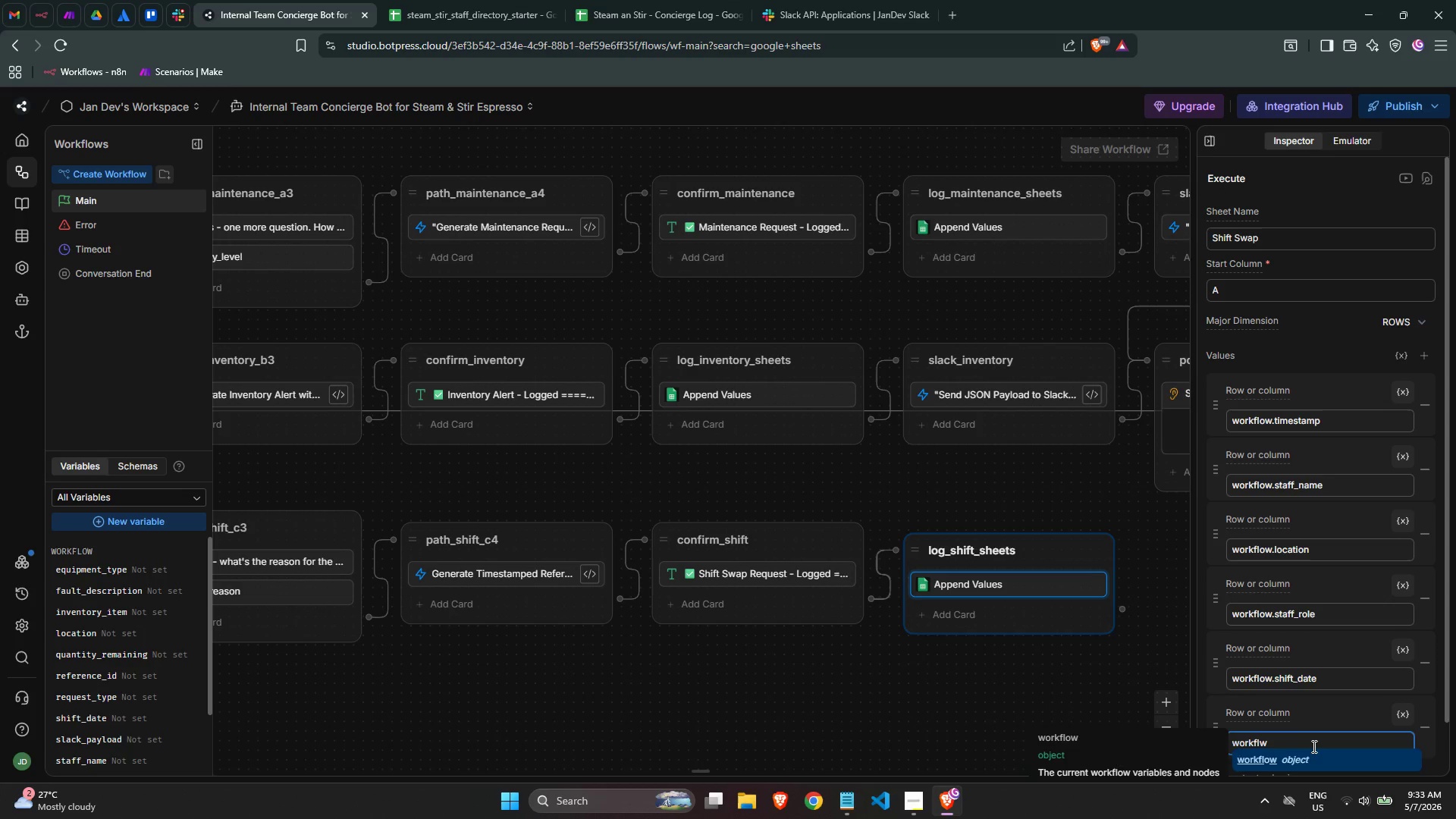 
key(Enter)
 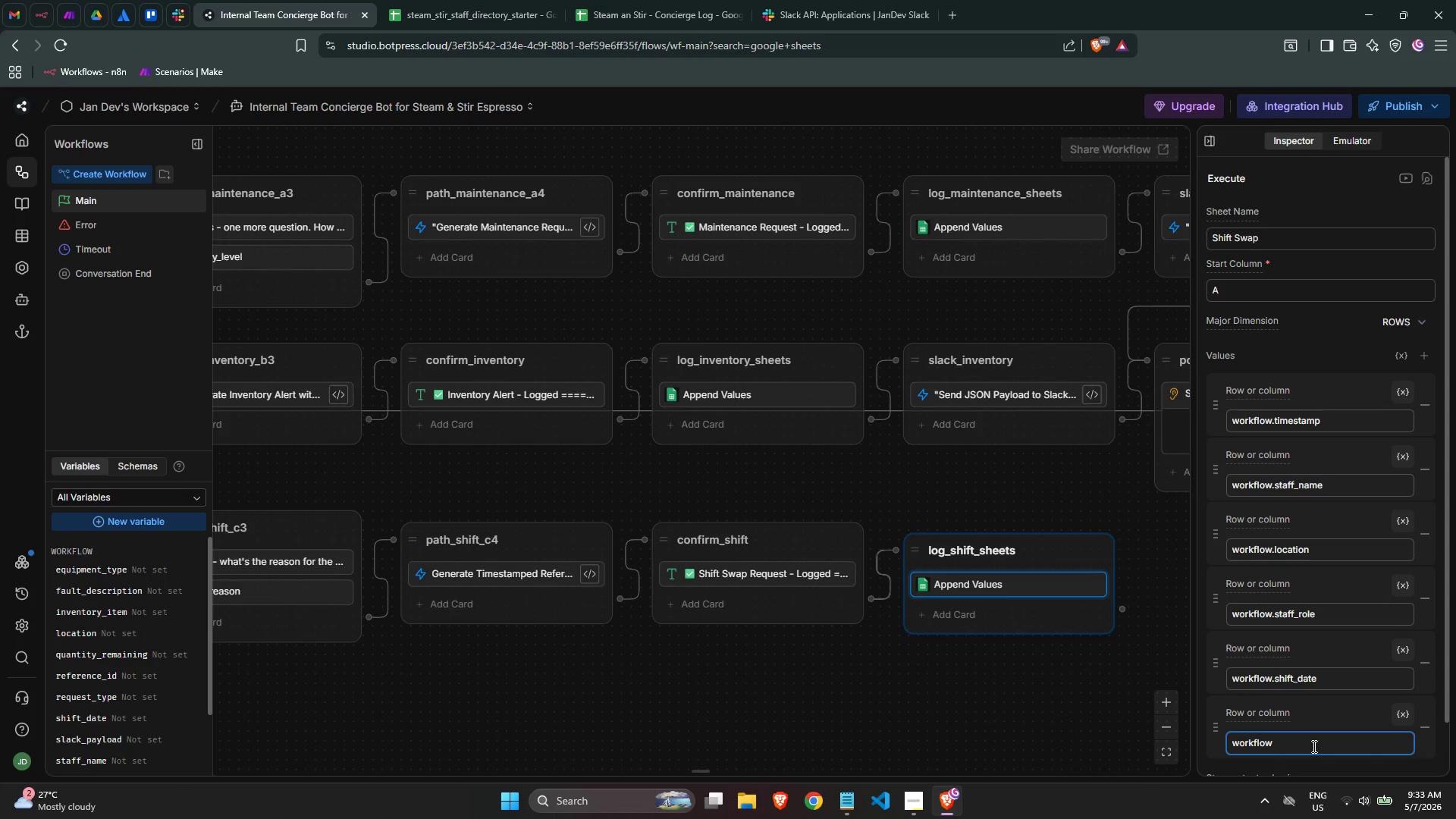 
key(Period)
 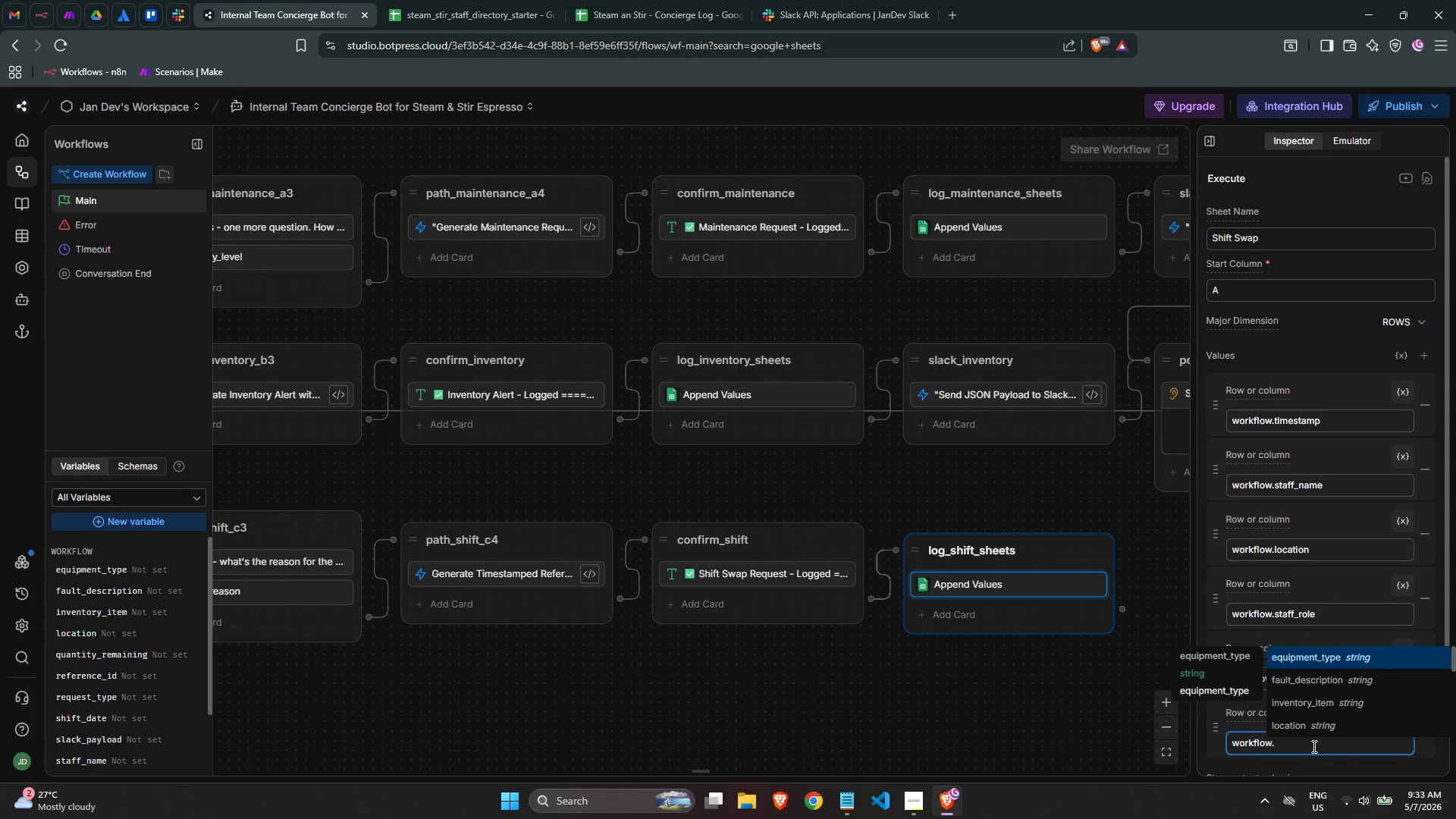 
type(swap_reason)
 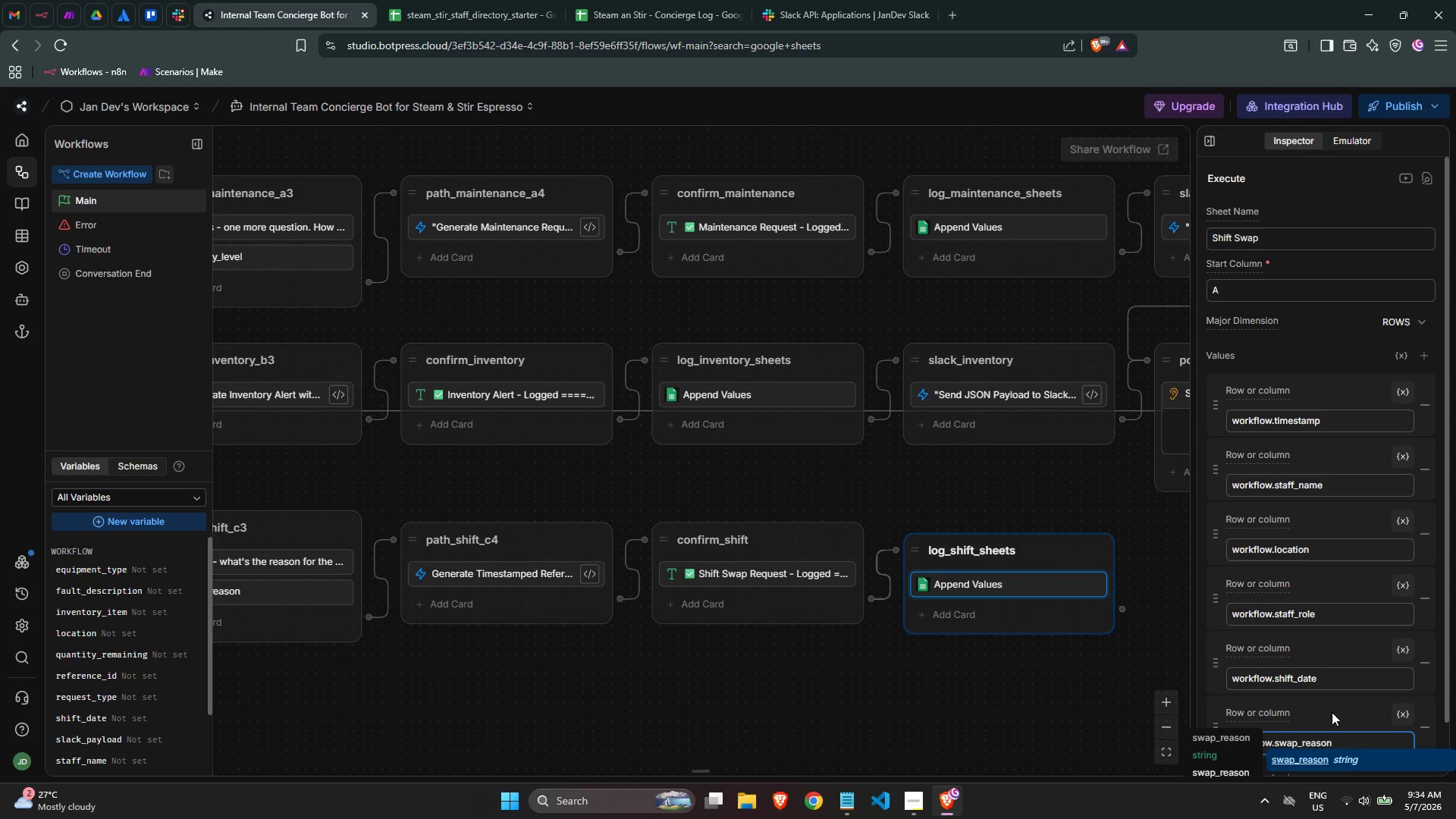 
left_click([1332, 708])
 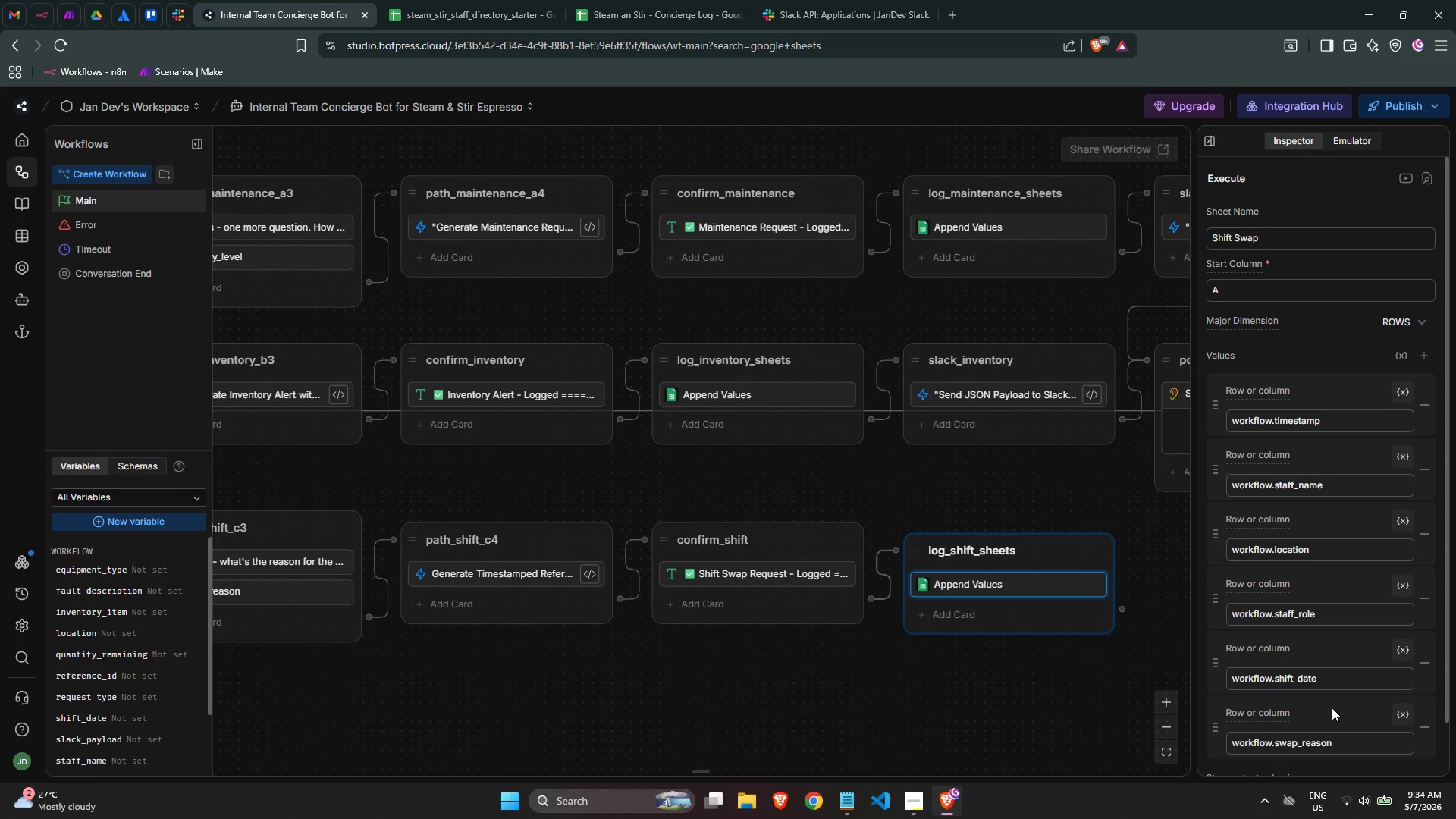 
scroll: coordinate [1332, 708], scroll_direction: down, amount: 1.0
 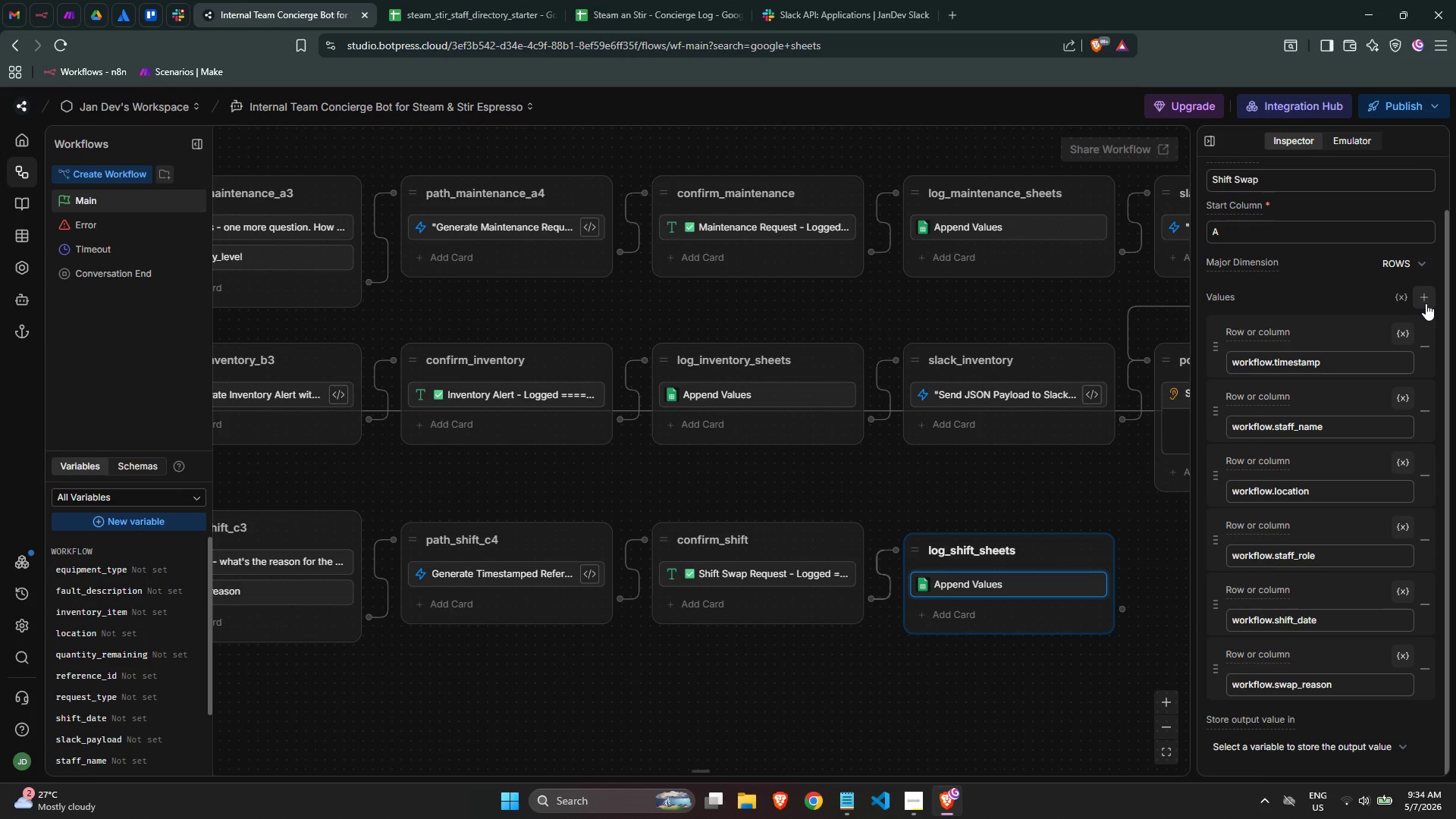 
left_click([1426, 303])
 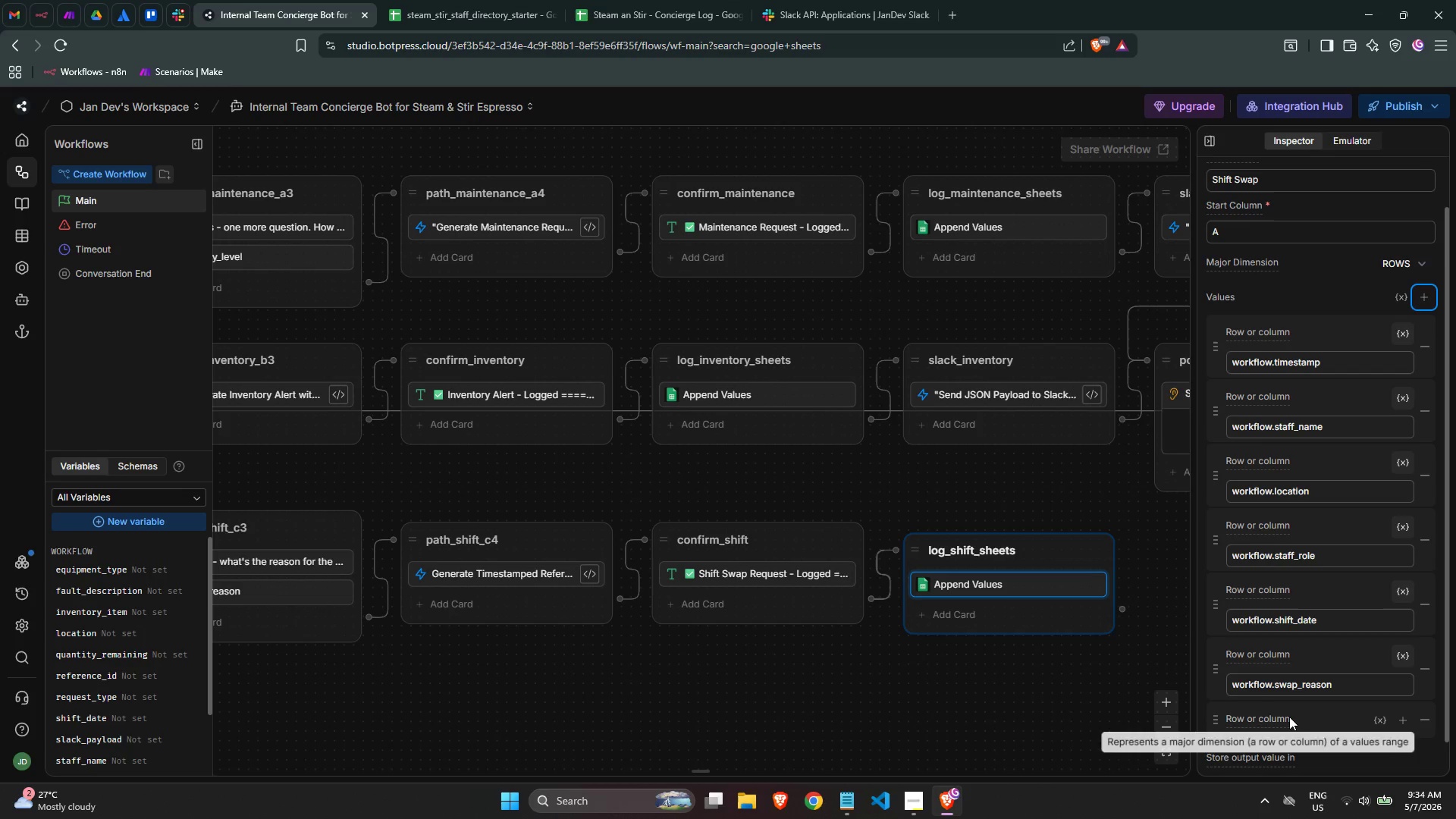 
left_click([1373, 723])
 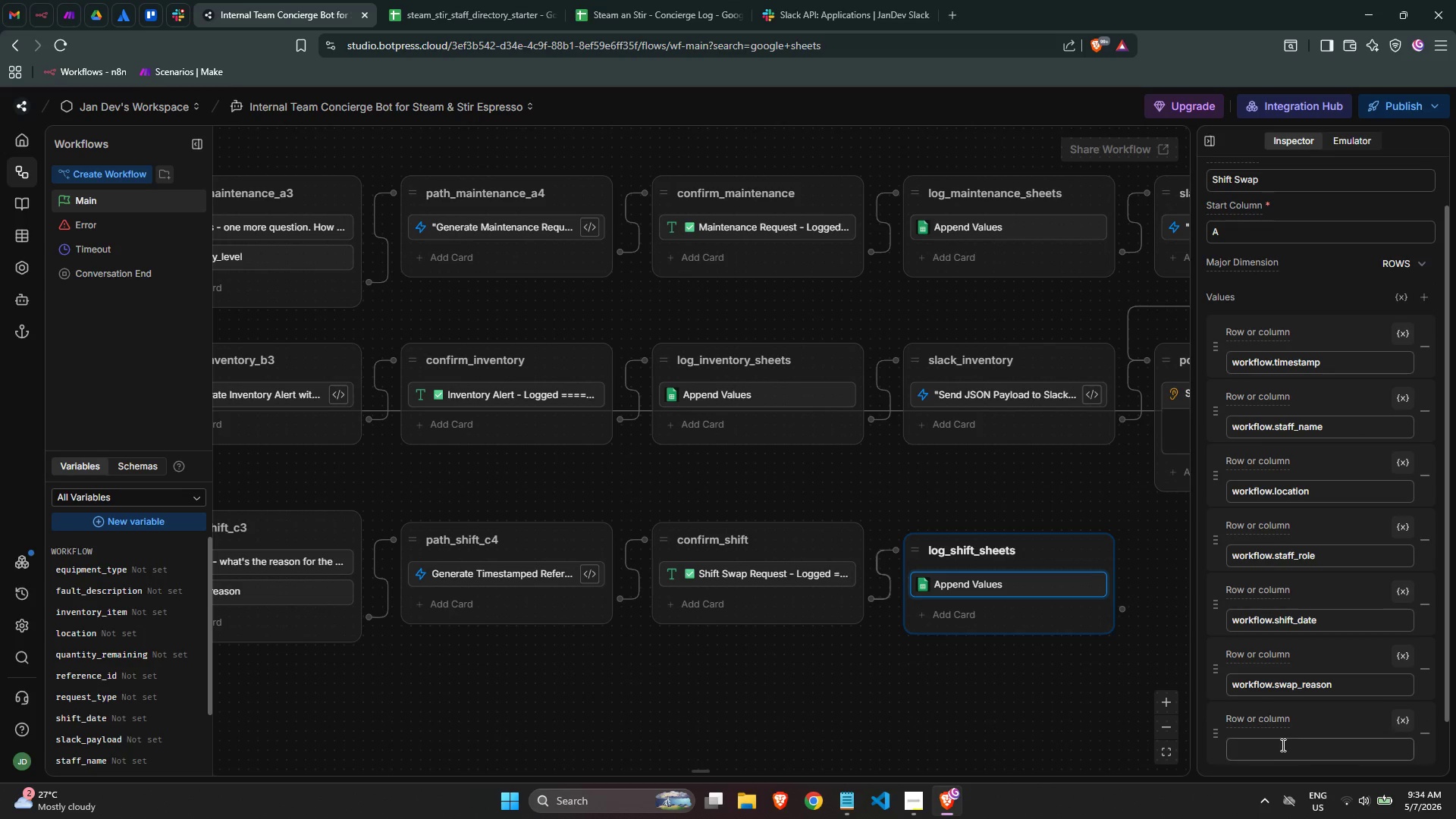 
left_click([1282, 745])
 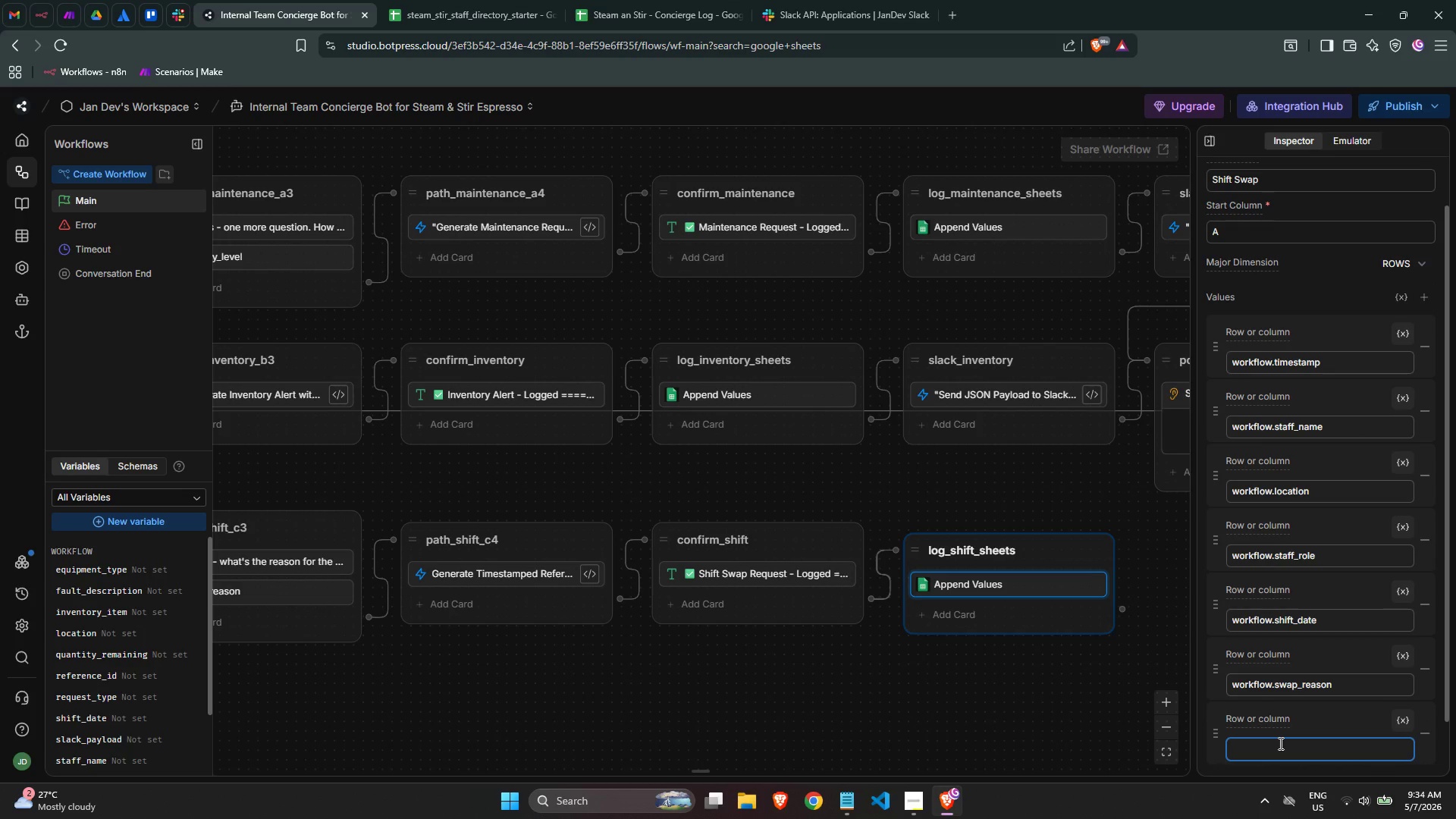 
type(work)
 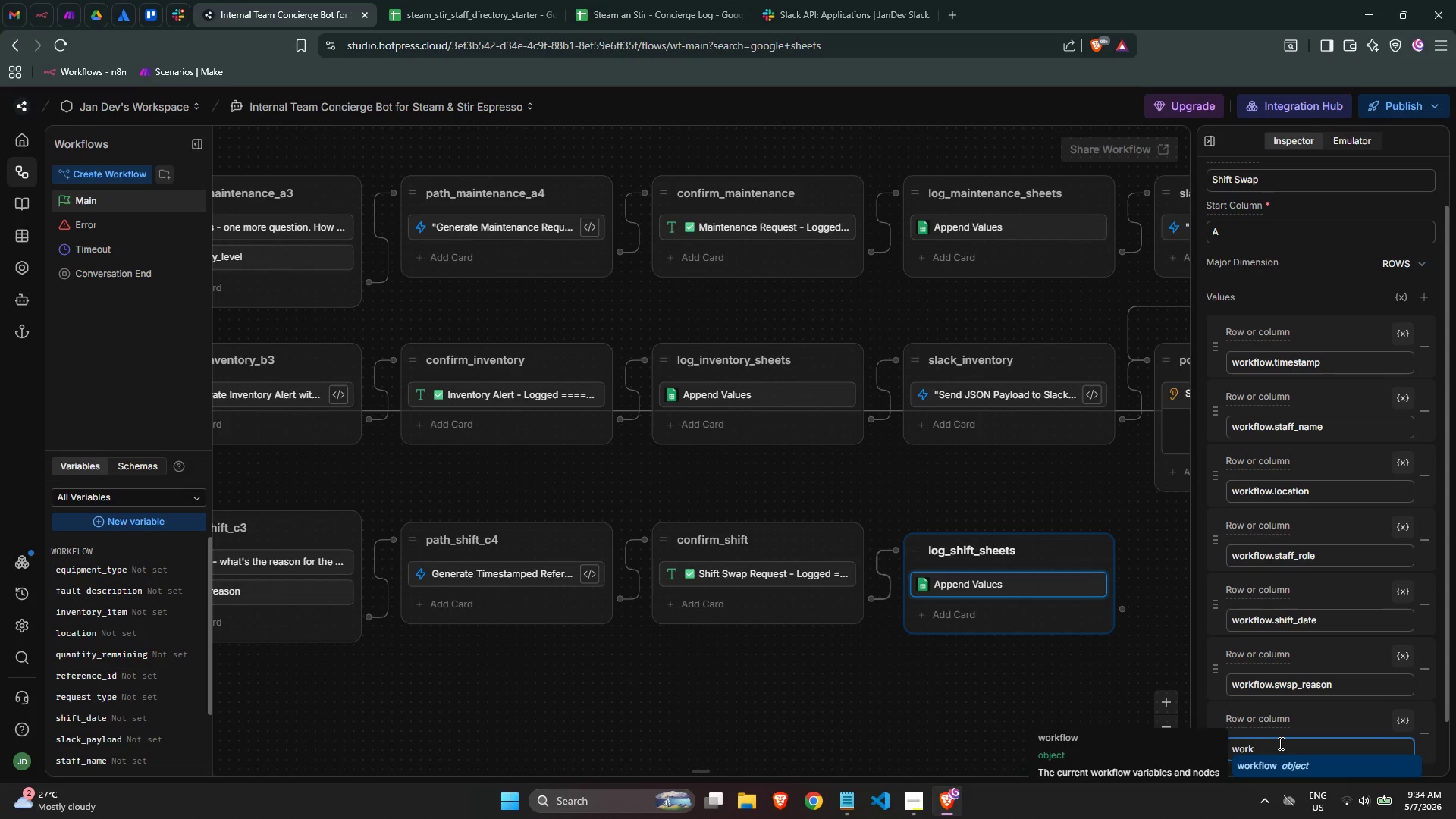 
key(Enter)
 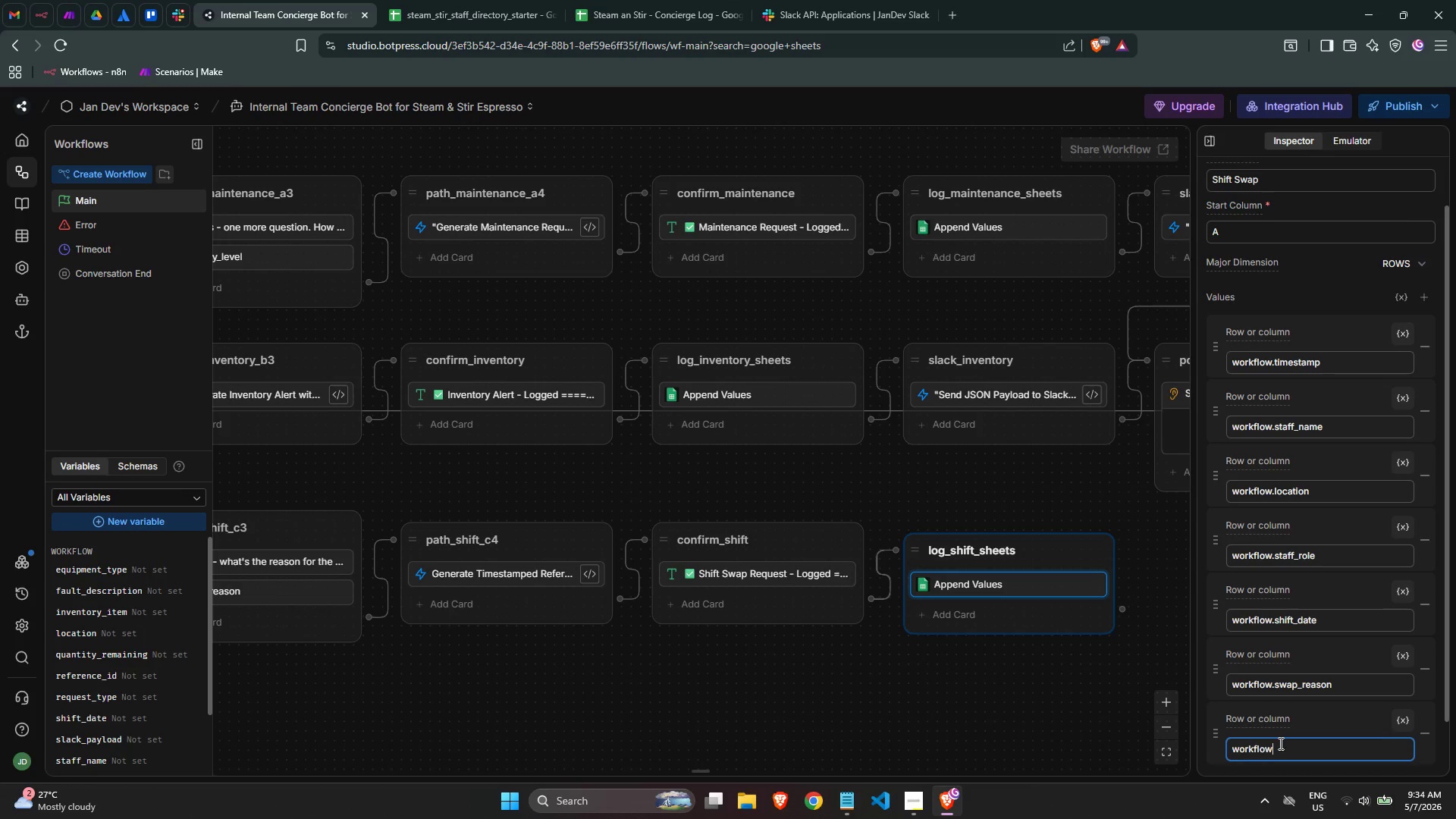 
key(Period)
 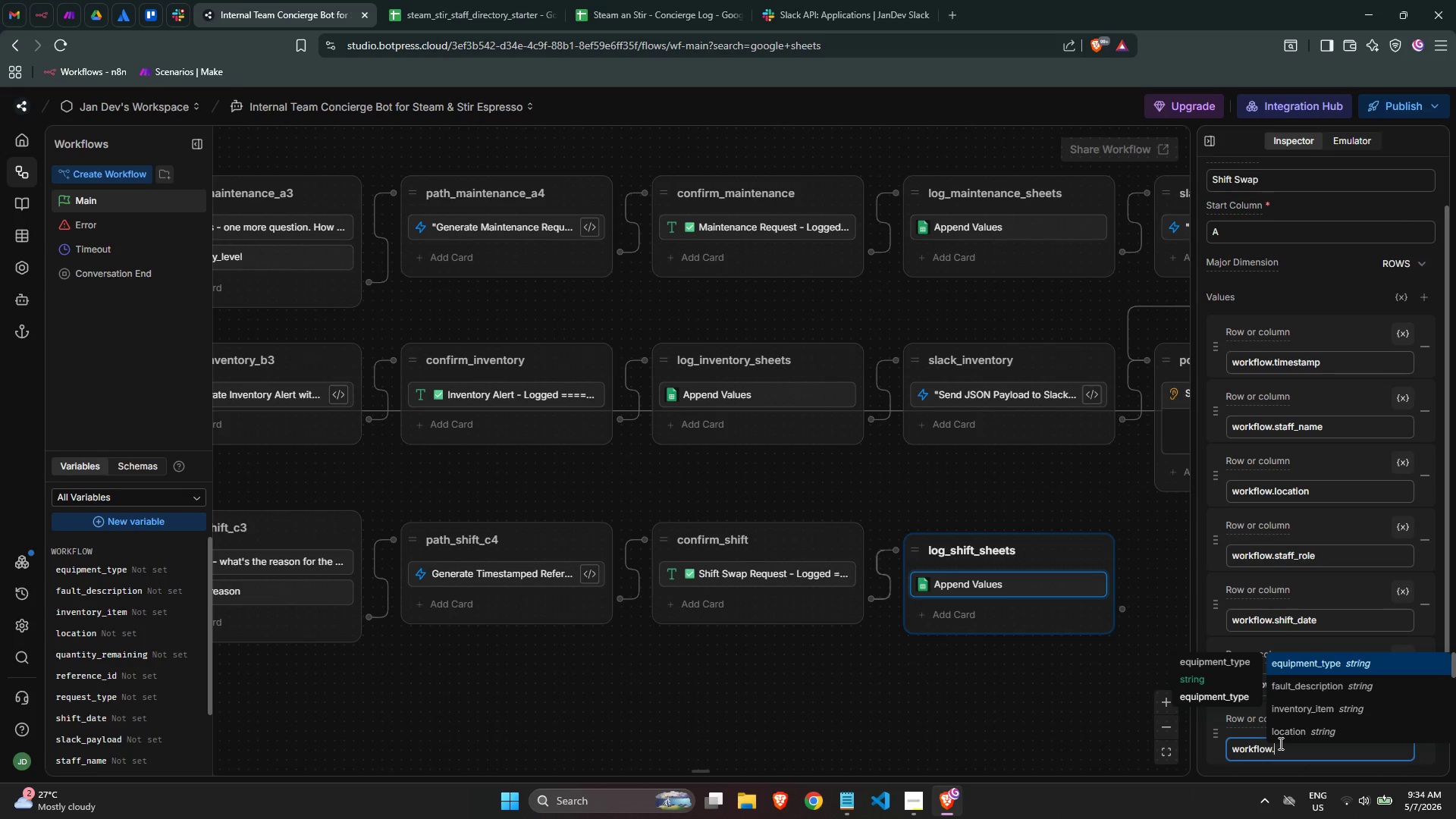 
wait(9.25)
 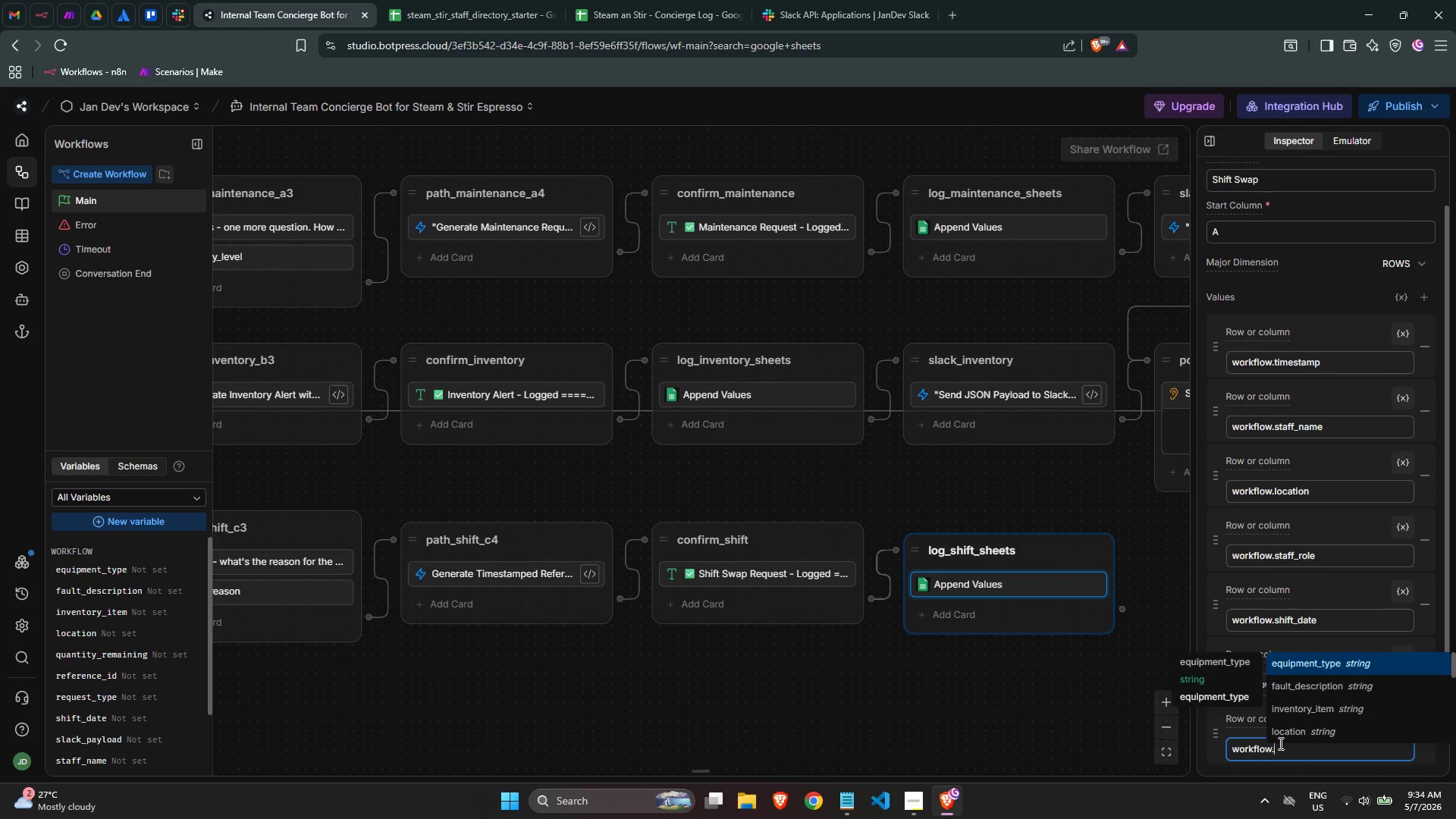 
type(reg)
key(Backspace)
type(fere)
 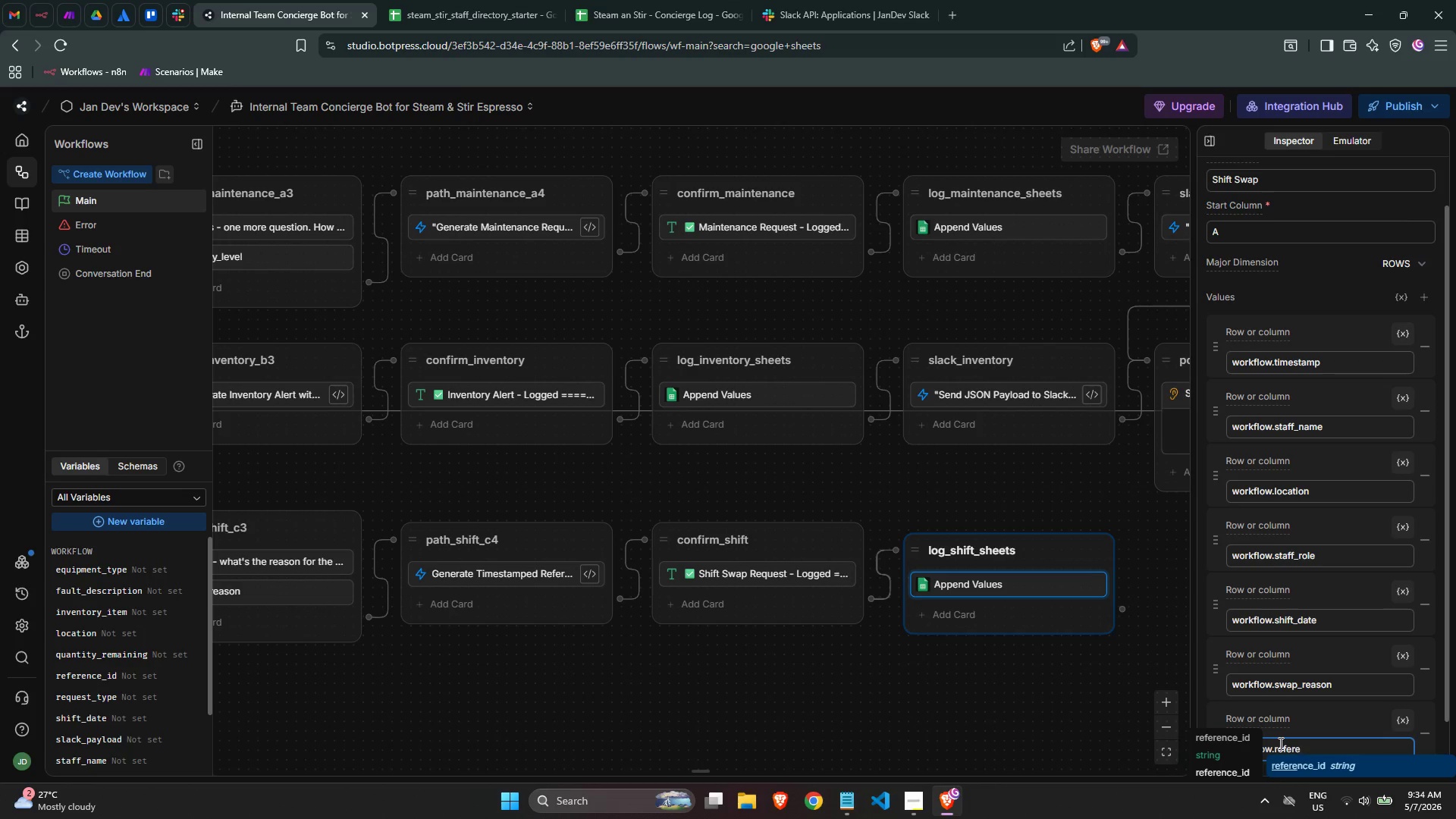 
key(Enter)
 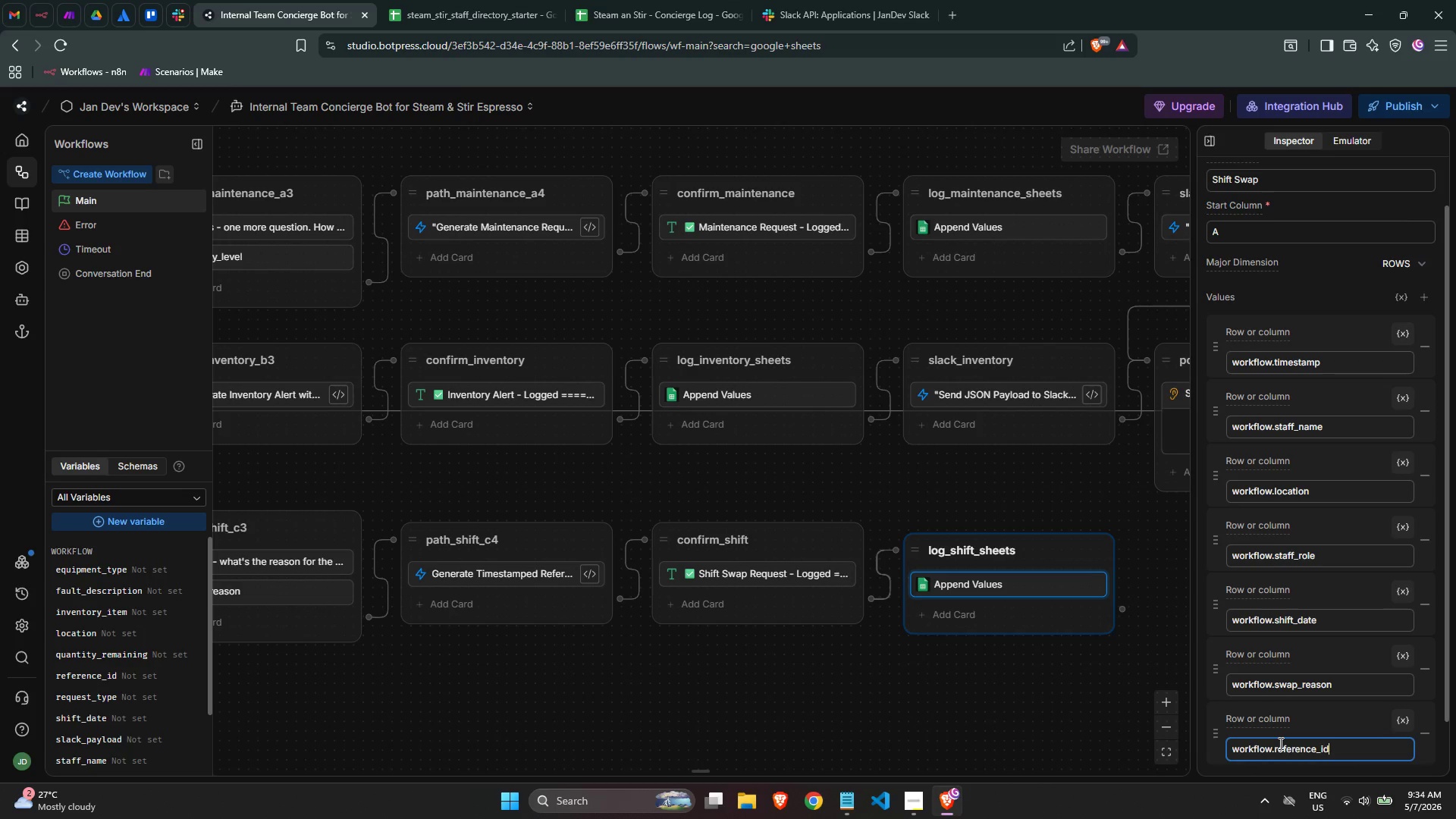 
wait(10.62)
 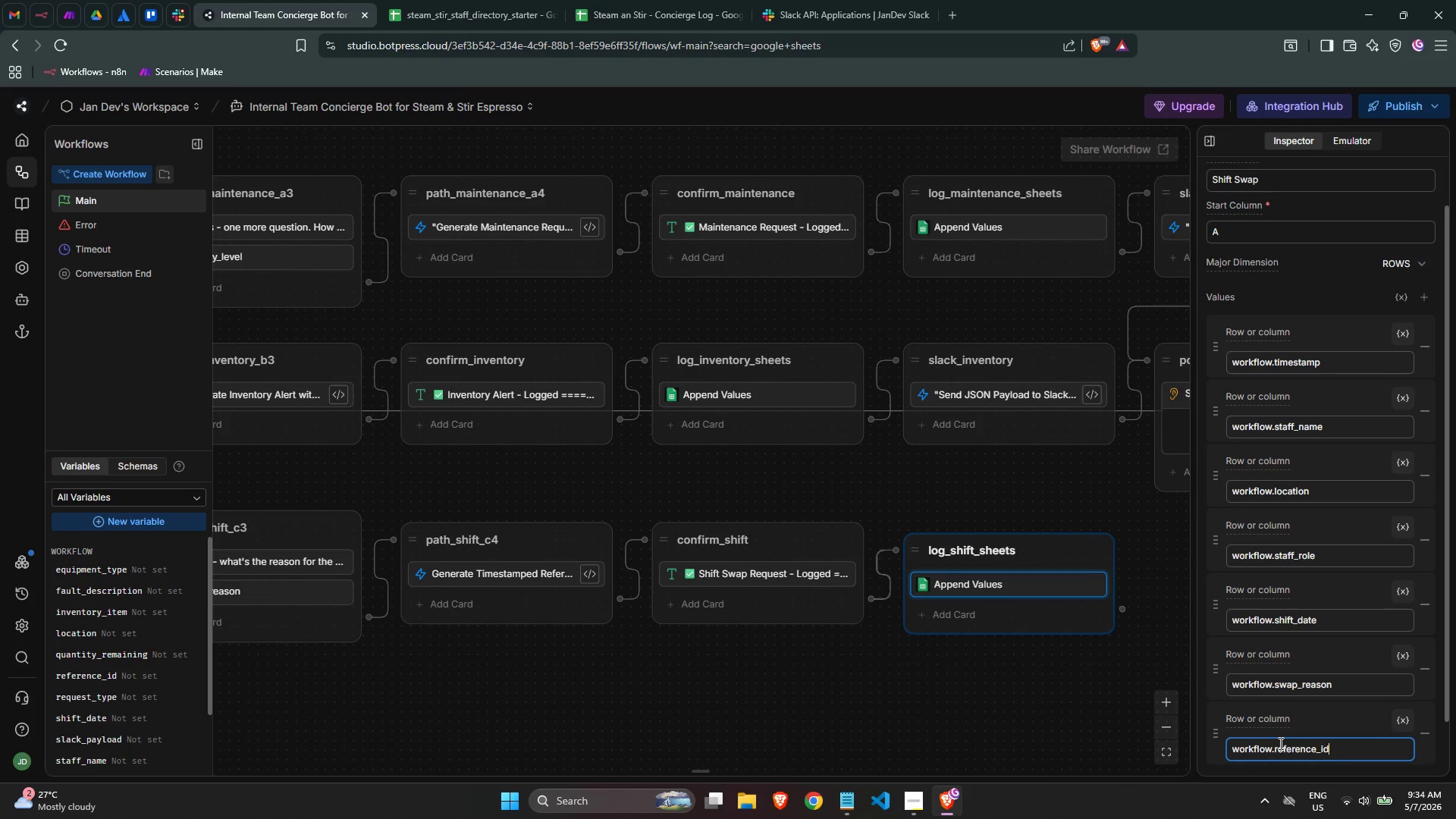 
scroll: coordinate [1298, 714], scroll_direction: down, amount: 3.0
 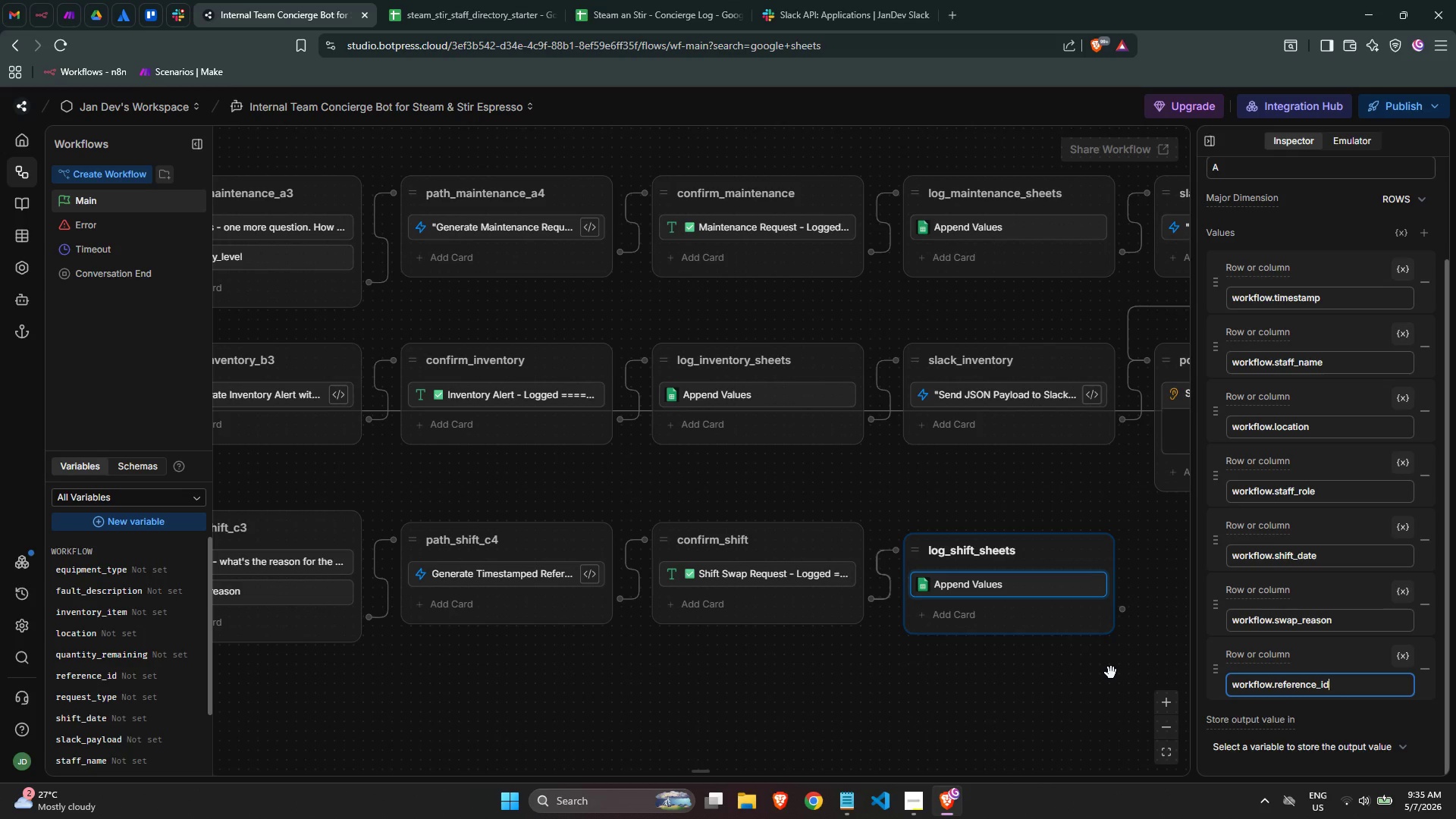 
wait(56.69)
 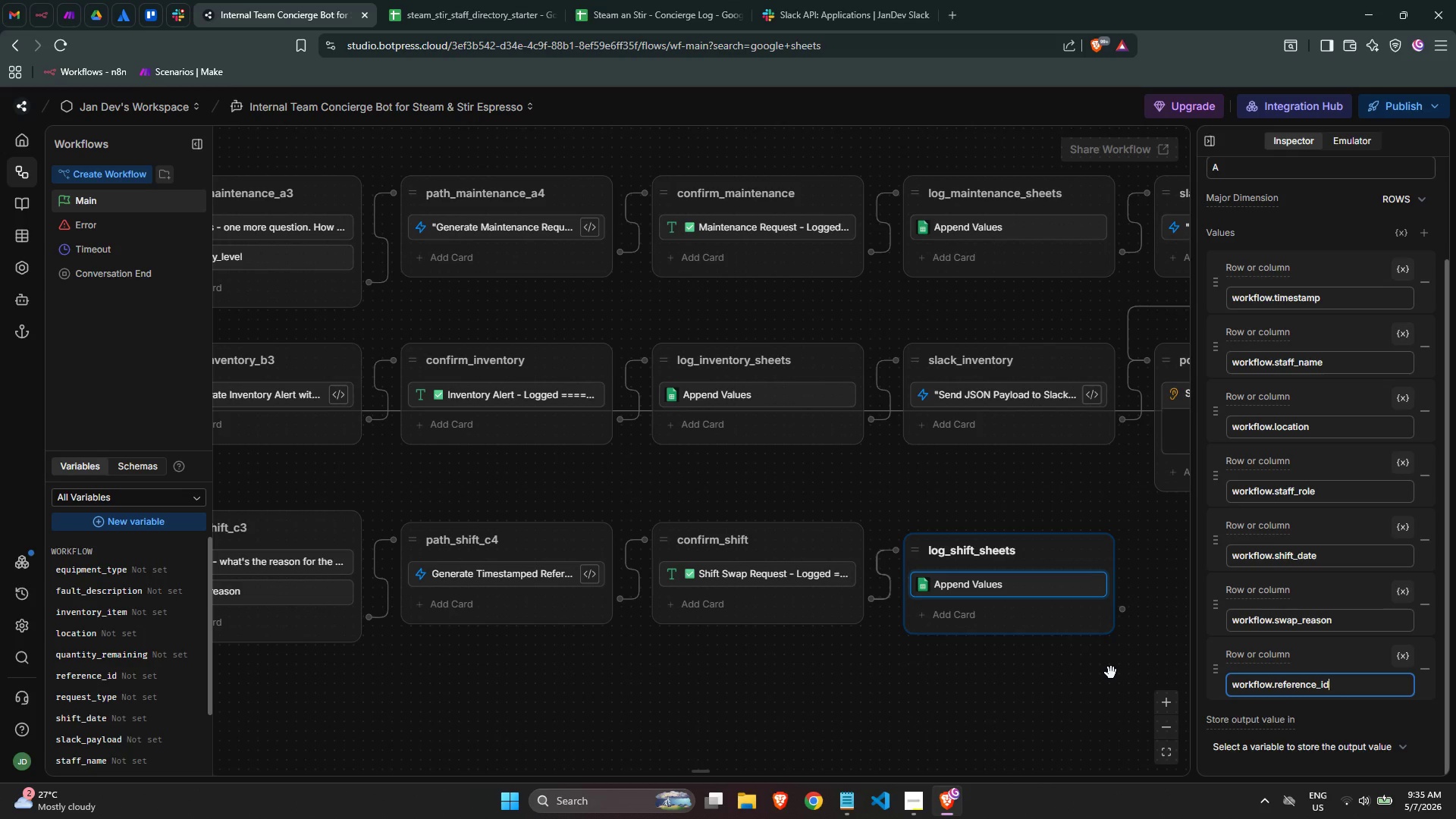 
left_click([1122, 711])
 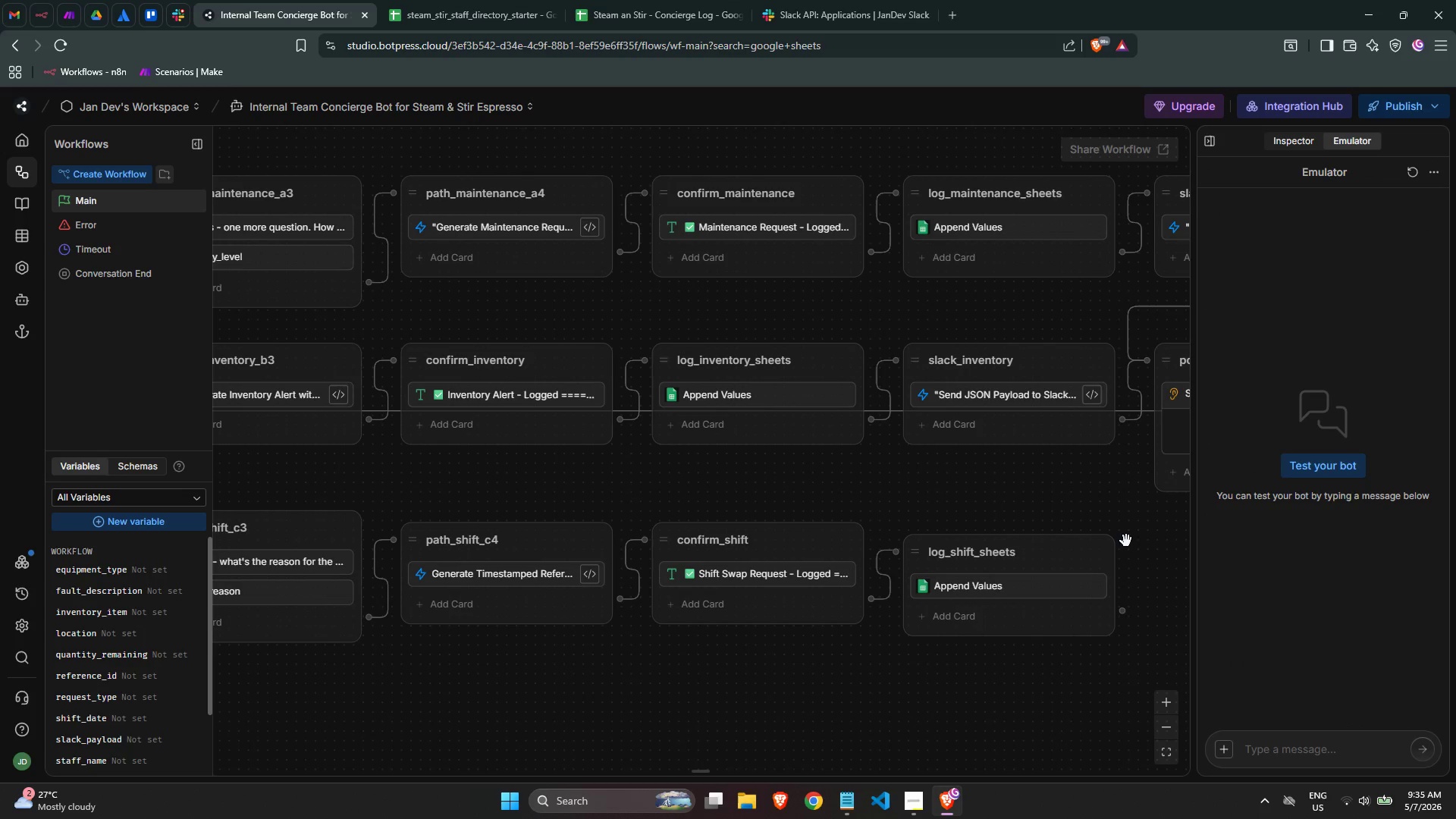 
scroll: coordinate [1073, 532], scroll_direction: down, amount: 1.0
 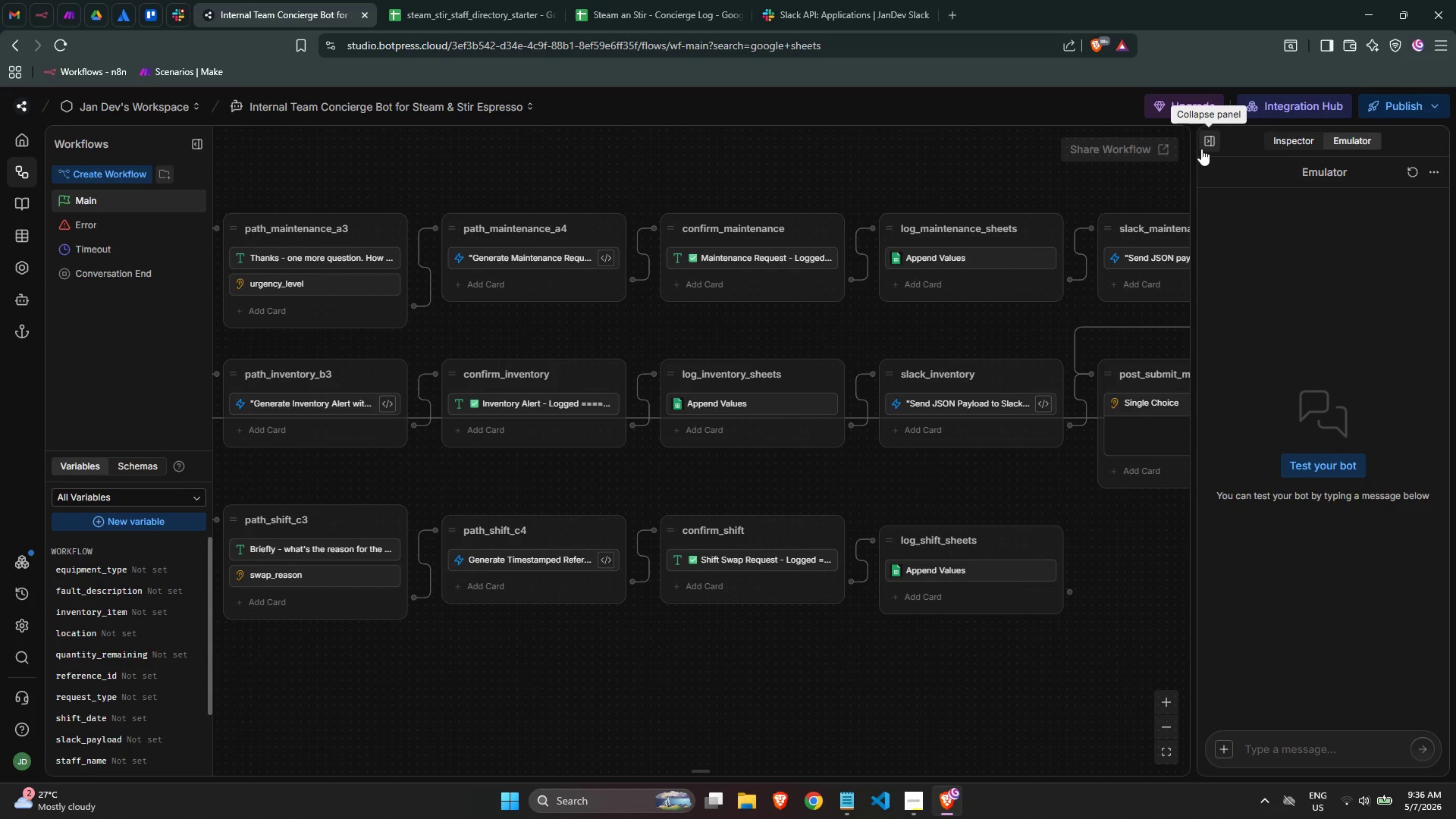 
wait(29.64)
 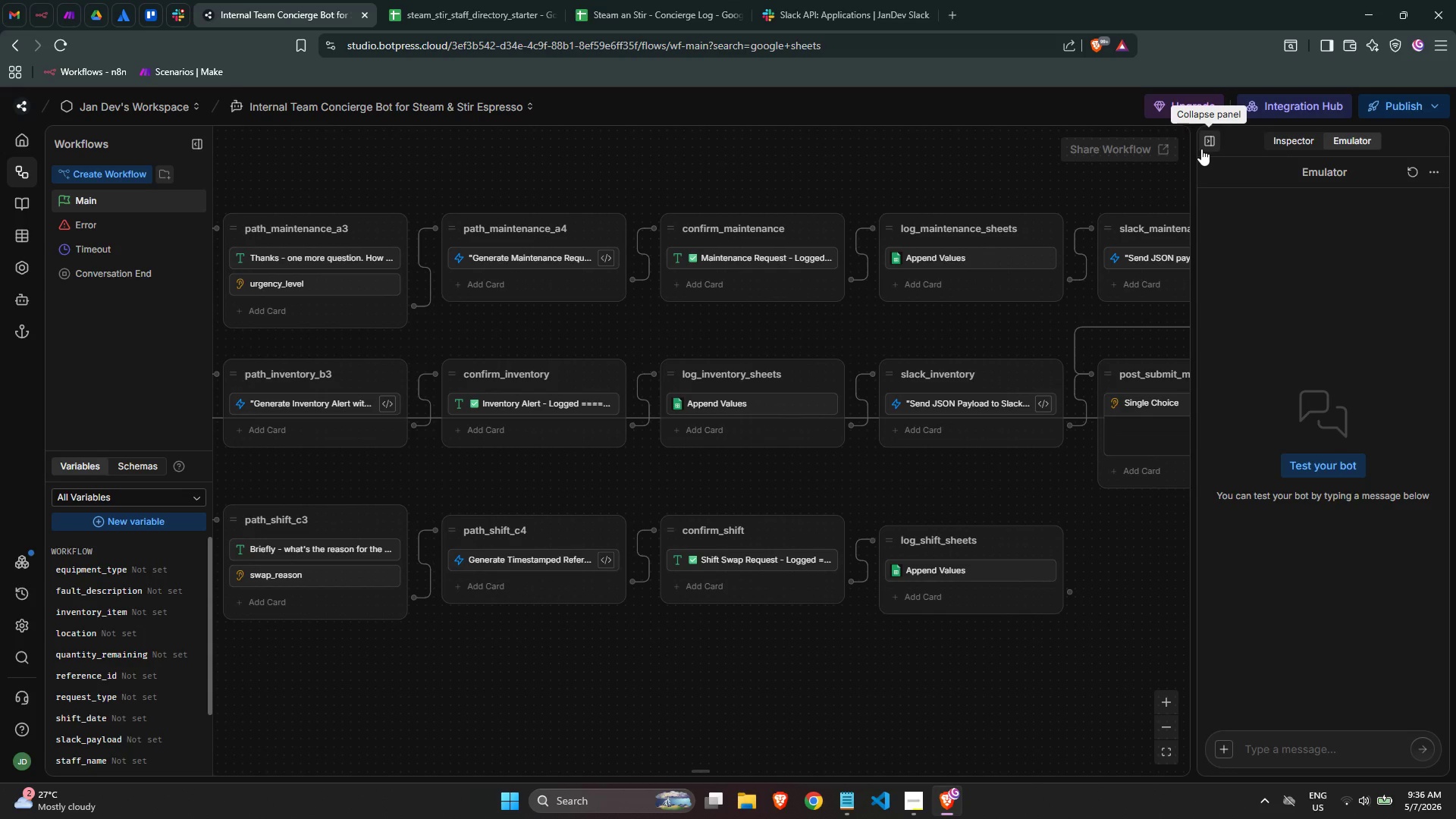 
left_click([1204, 146])
 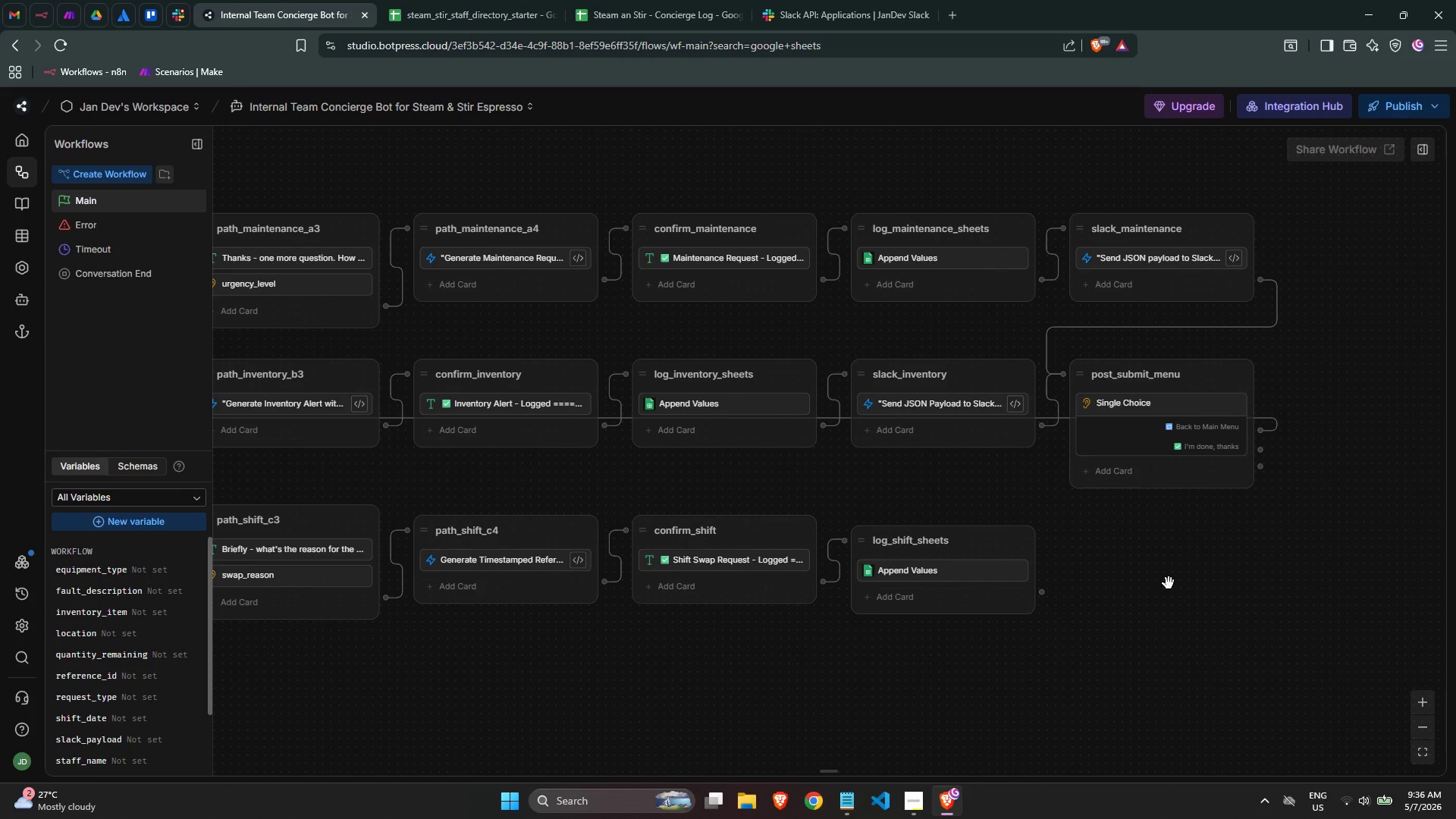 
wait(18.38)
 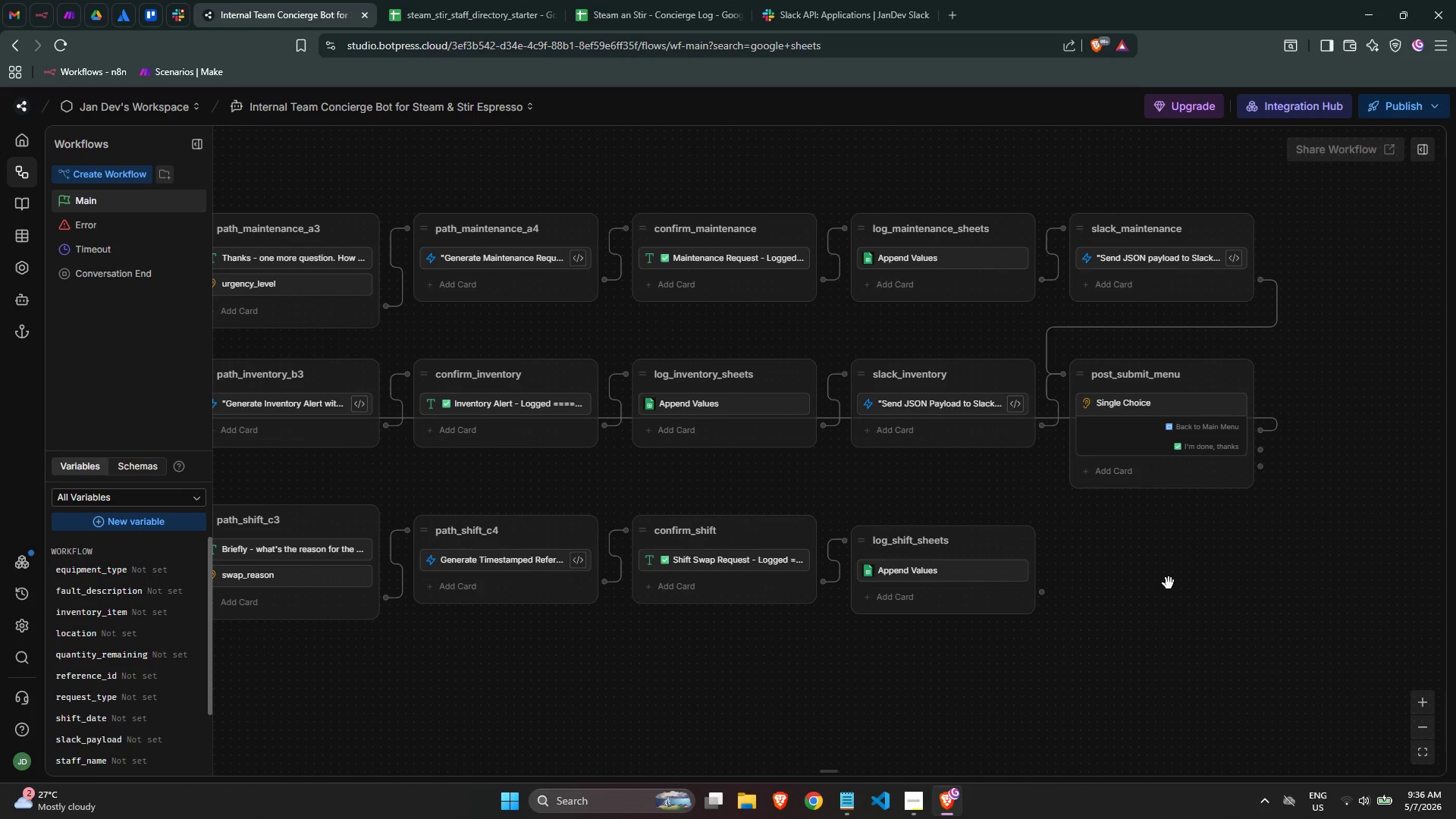 
left_click_drag(start_coordinate=[1048, 589], to_coordinate=[1073, 383])
 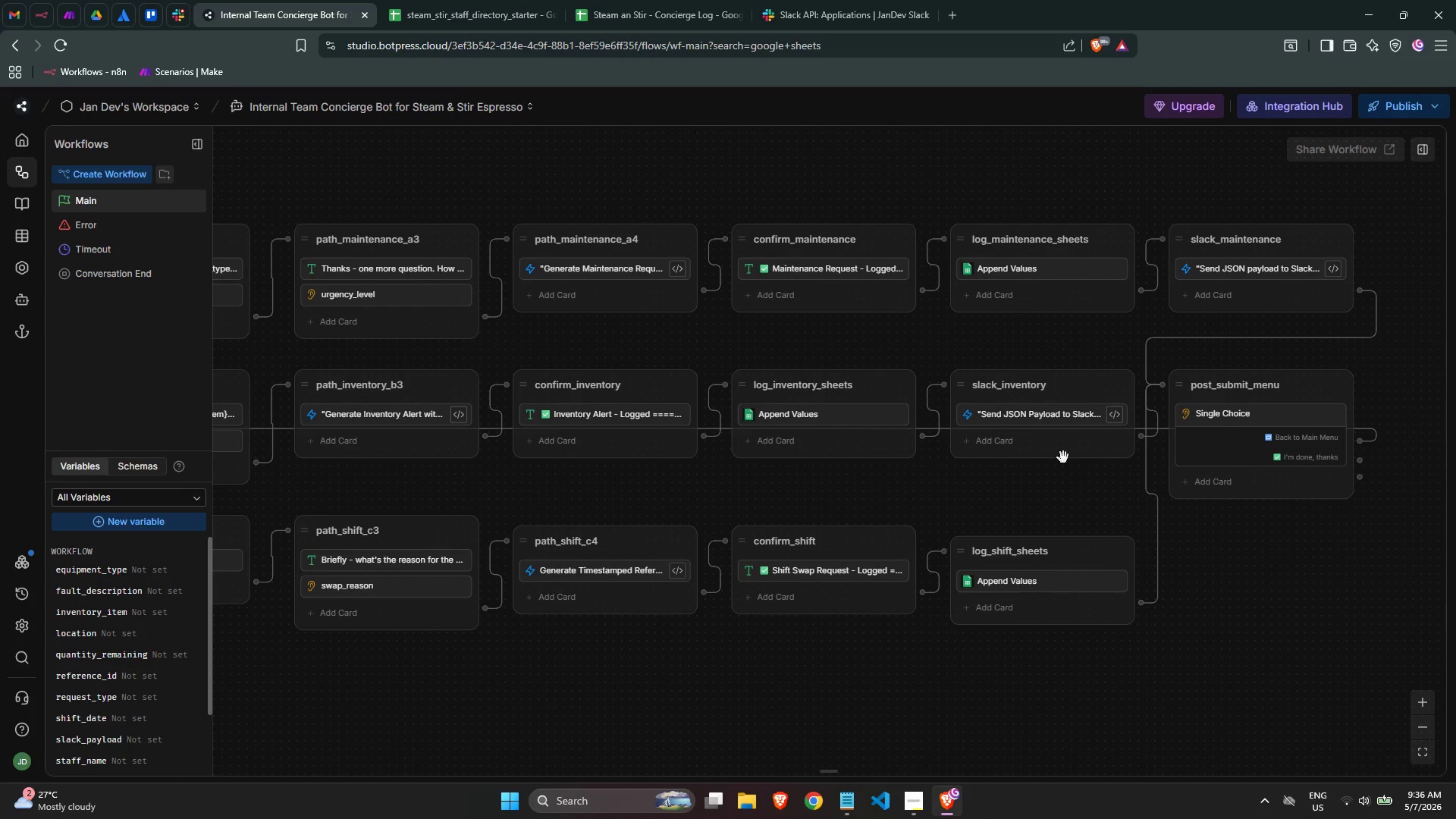 
left_click([1041, 419])
 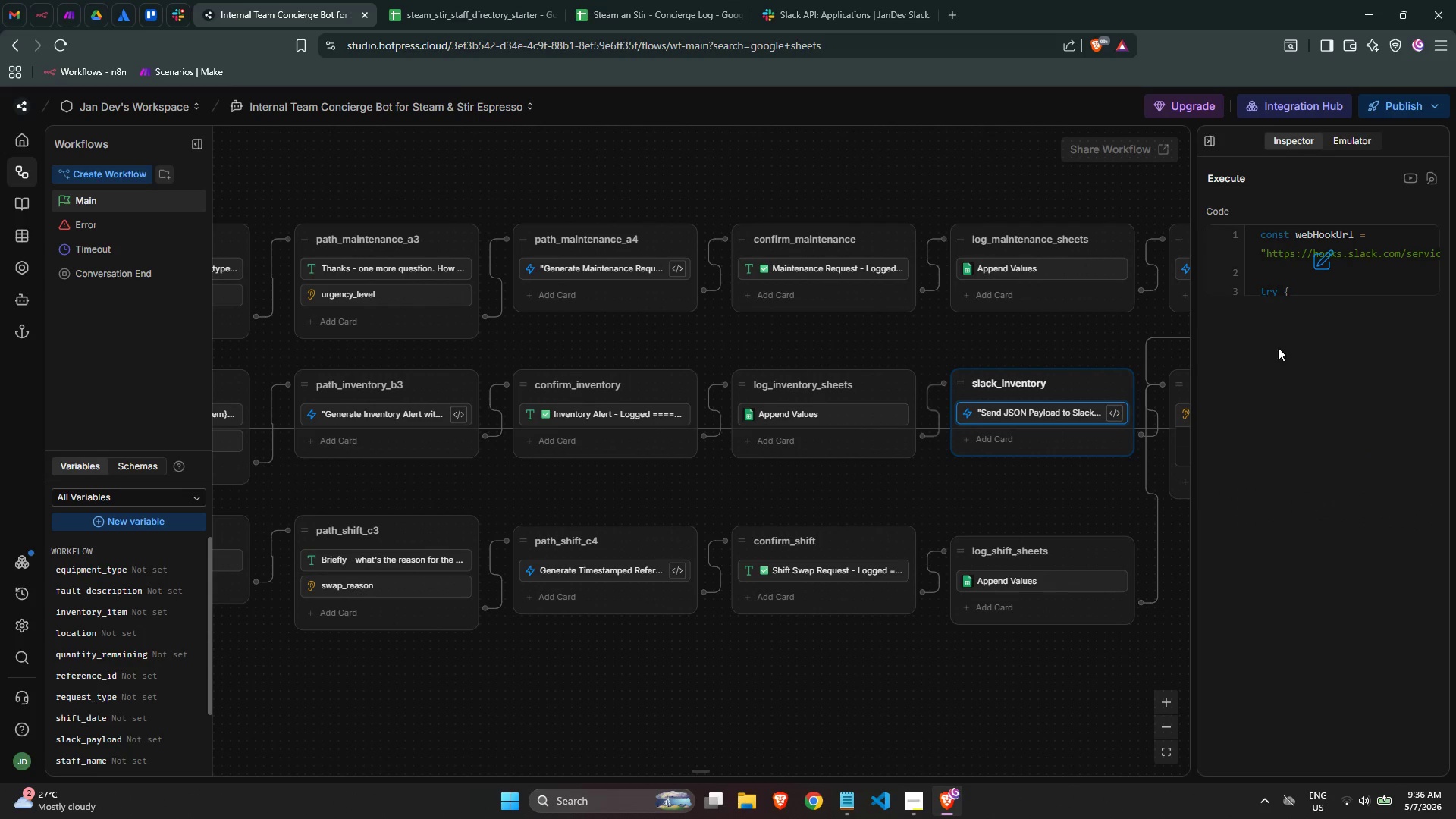 
left_click([1364, 258])
 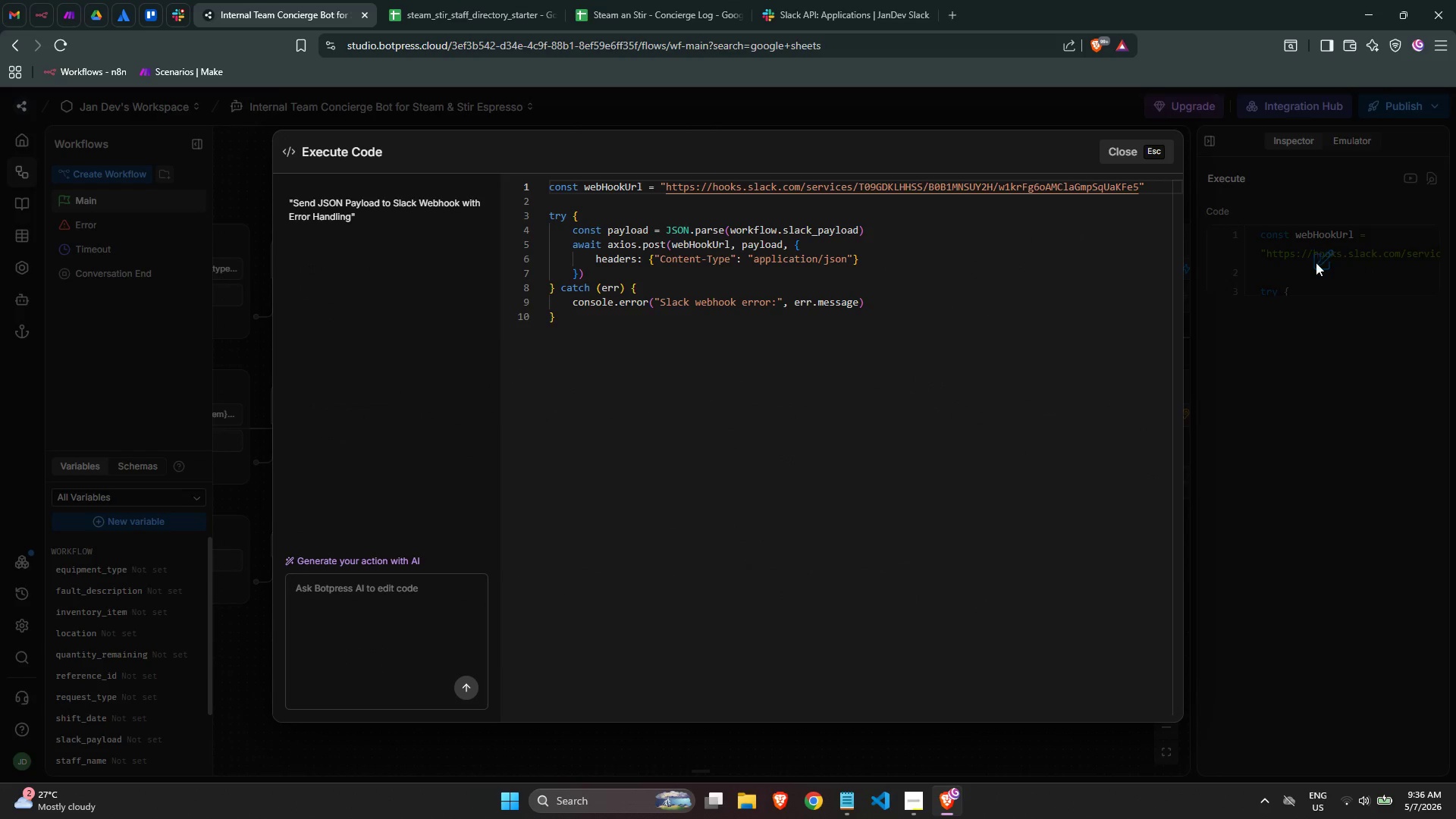 
left_click([1342, 387])
 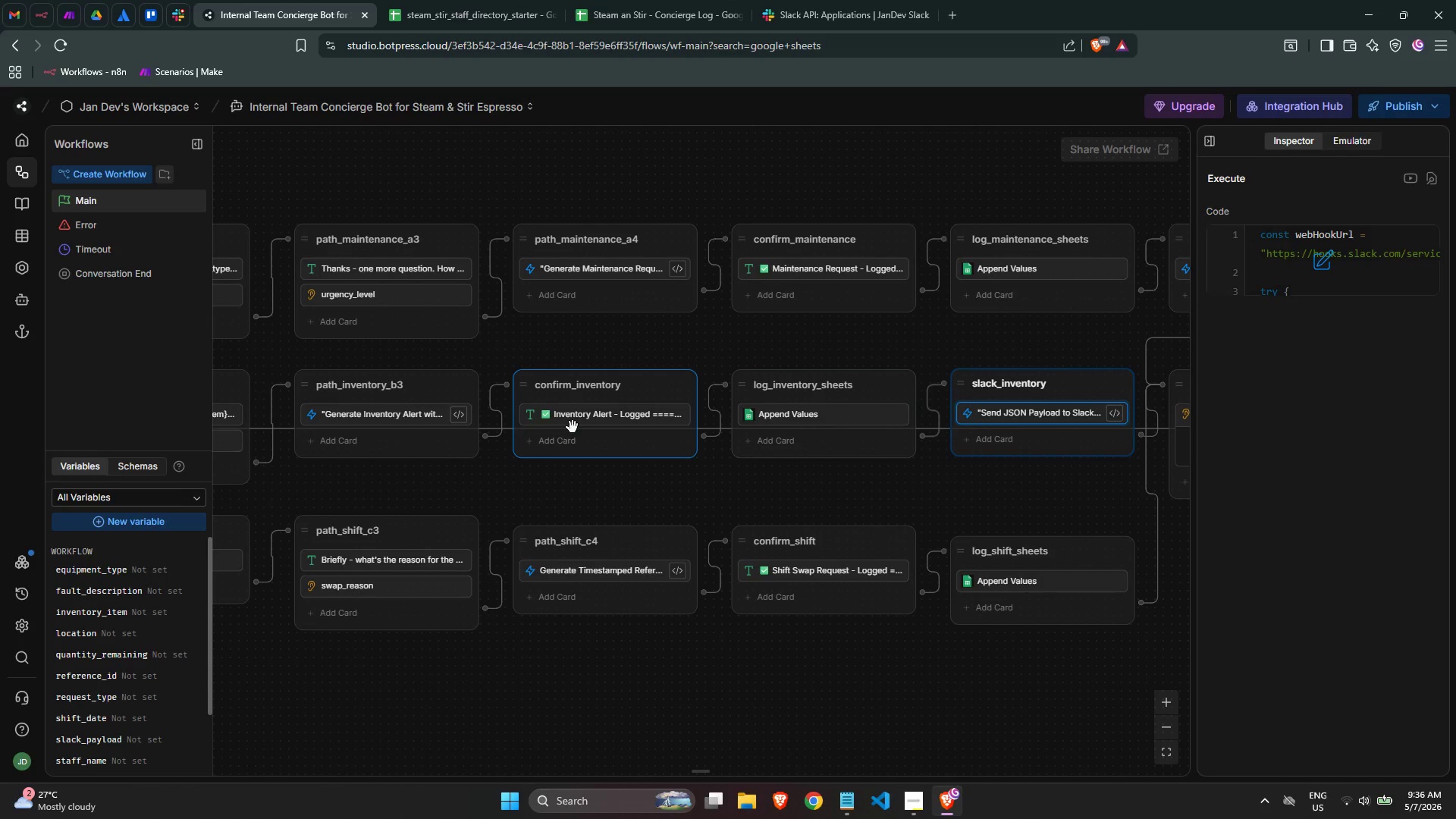 
left_click([573, 417])
 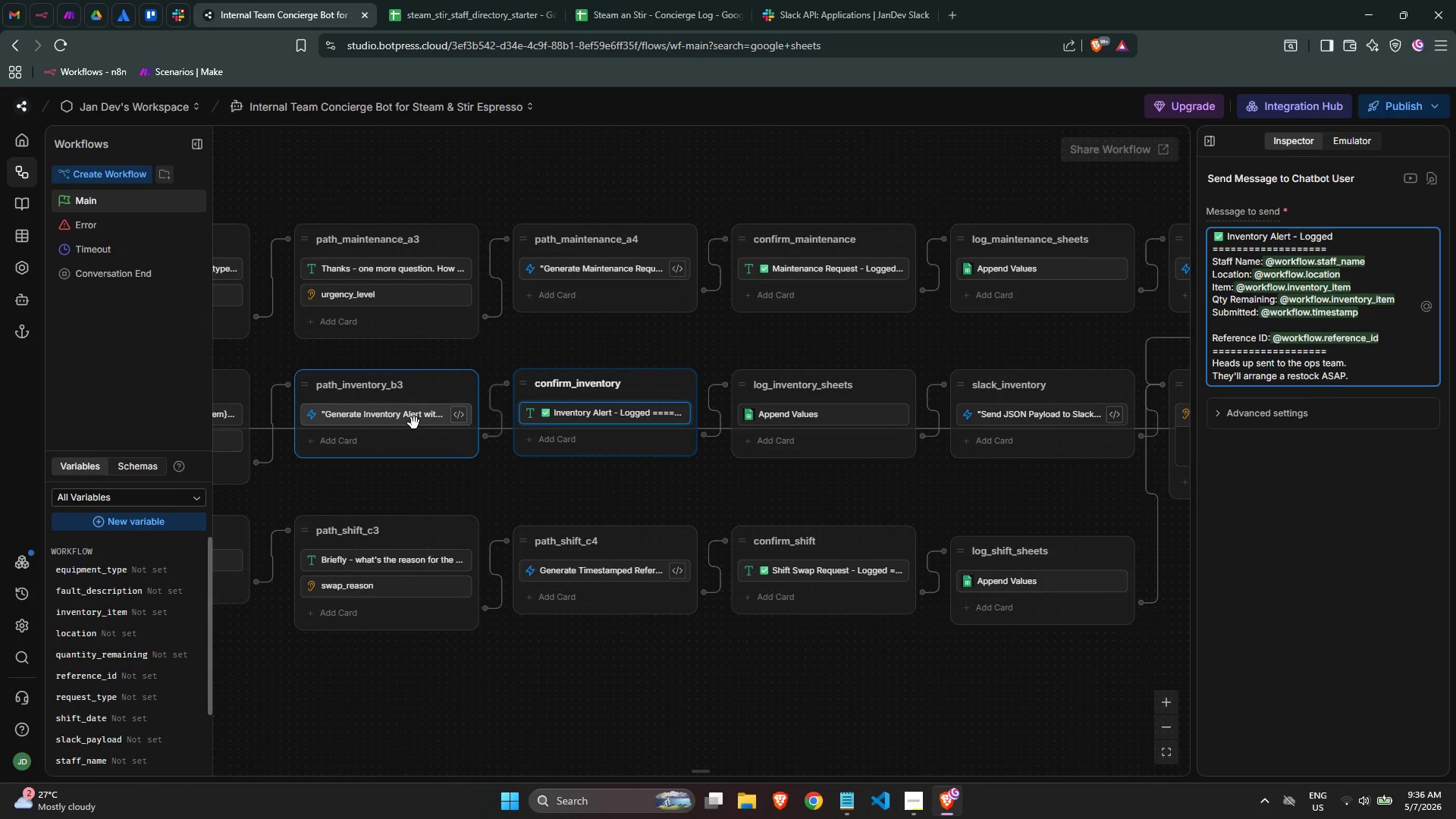 
left_click([414, 423])
 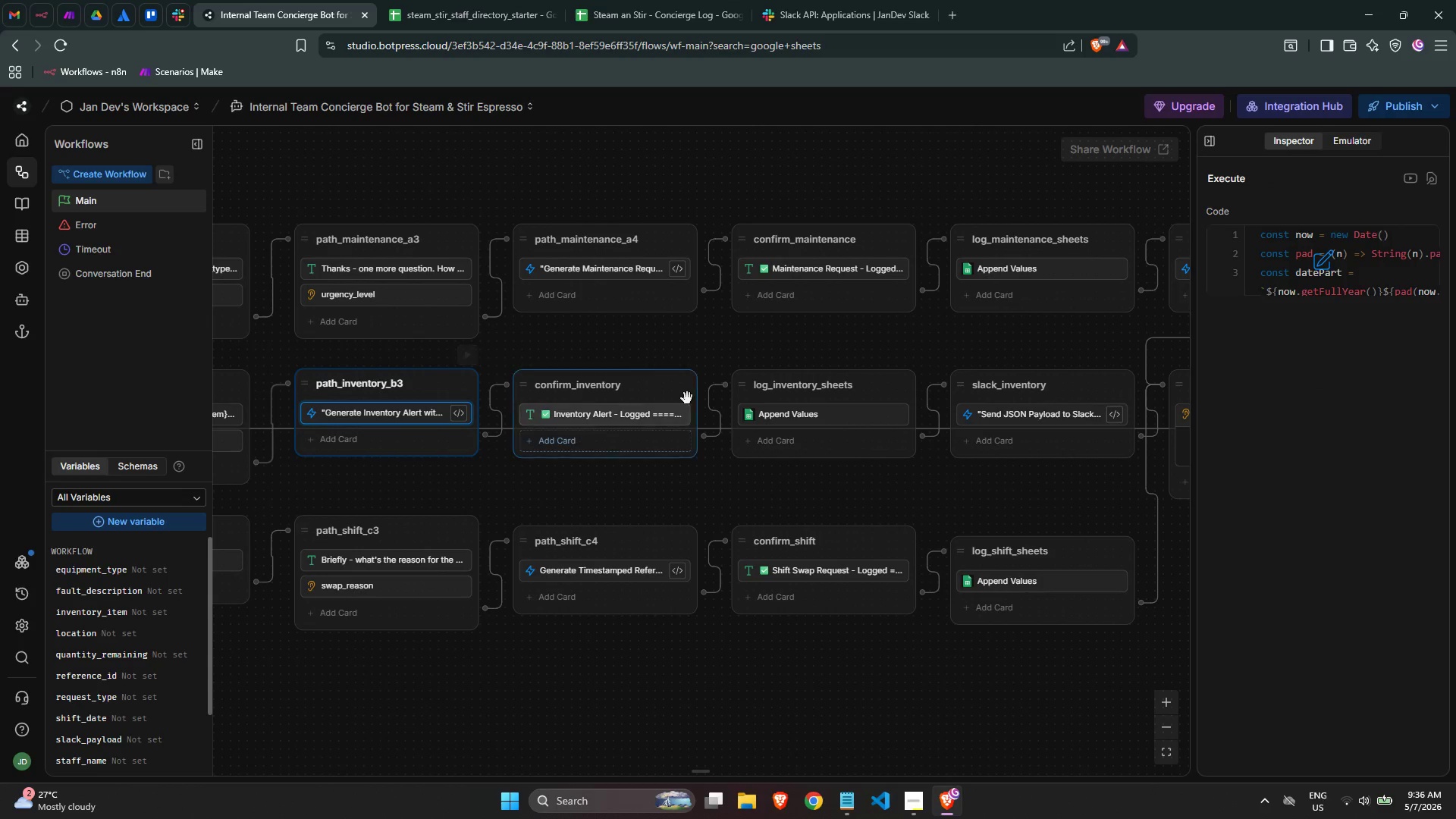 
left_click([1301, 245])
 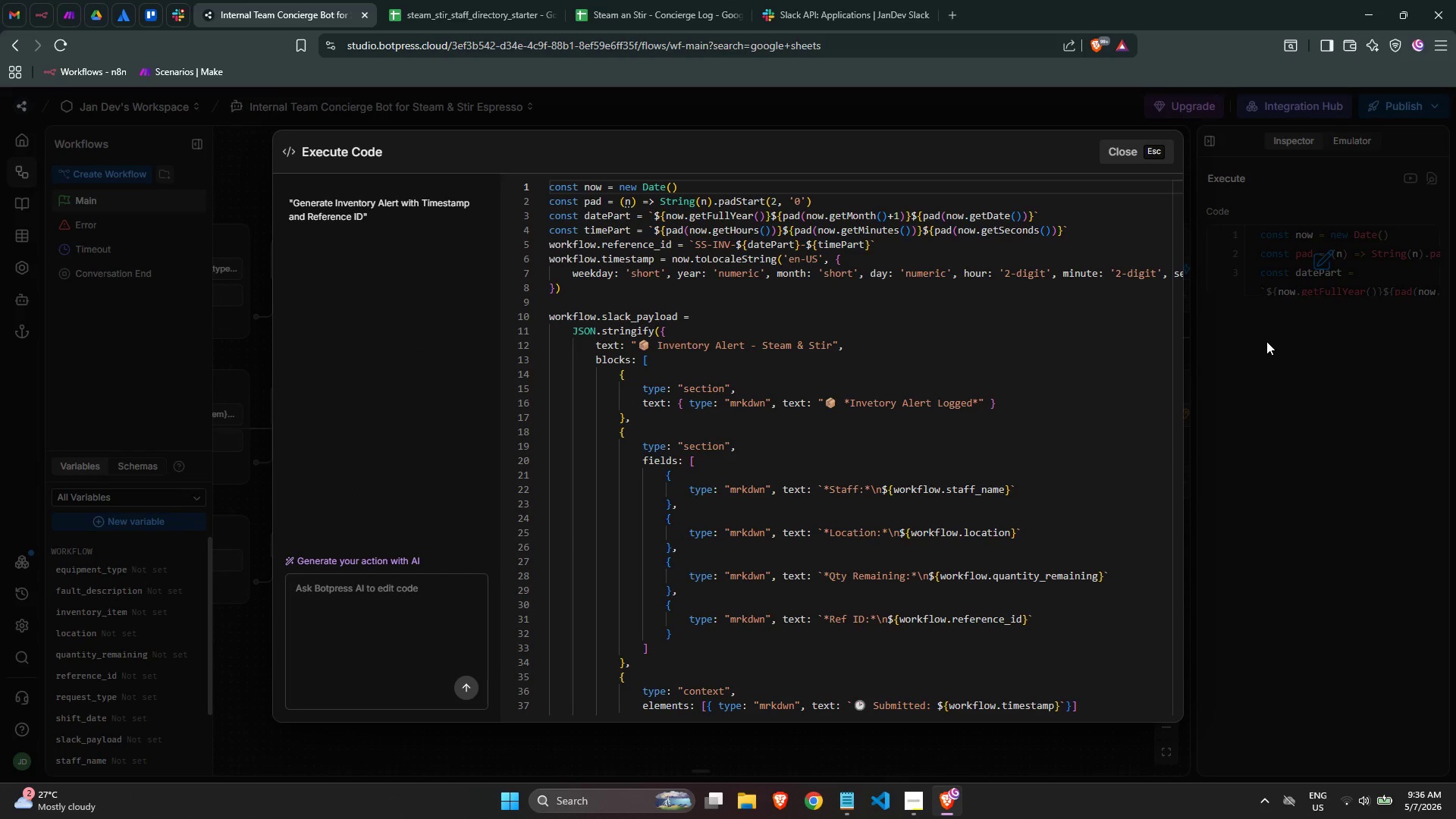 
scroll: coordinate [1000, 430], scroll_direction: down, amount: 7.0
 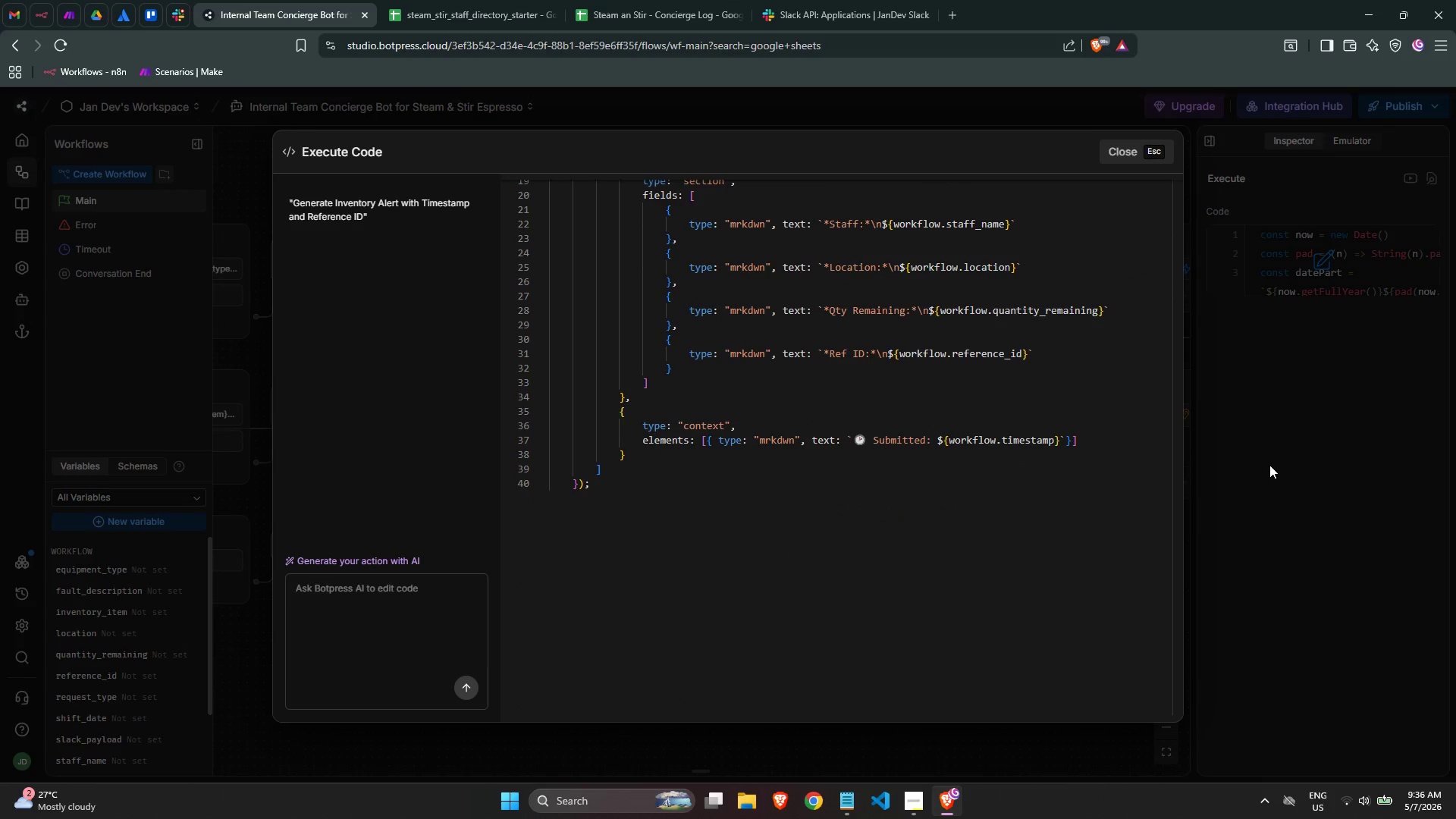 
left_click([1270, 464])
 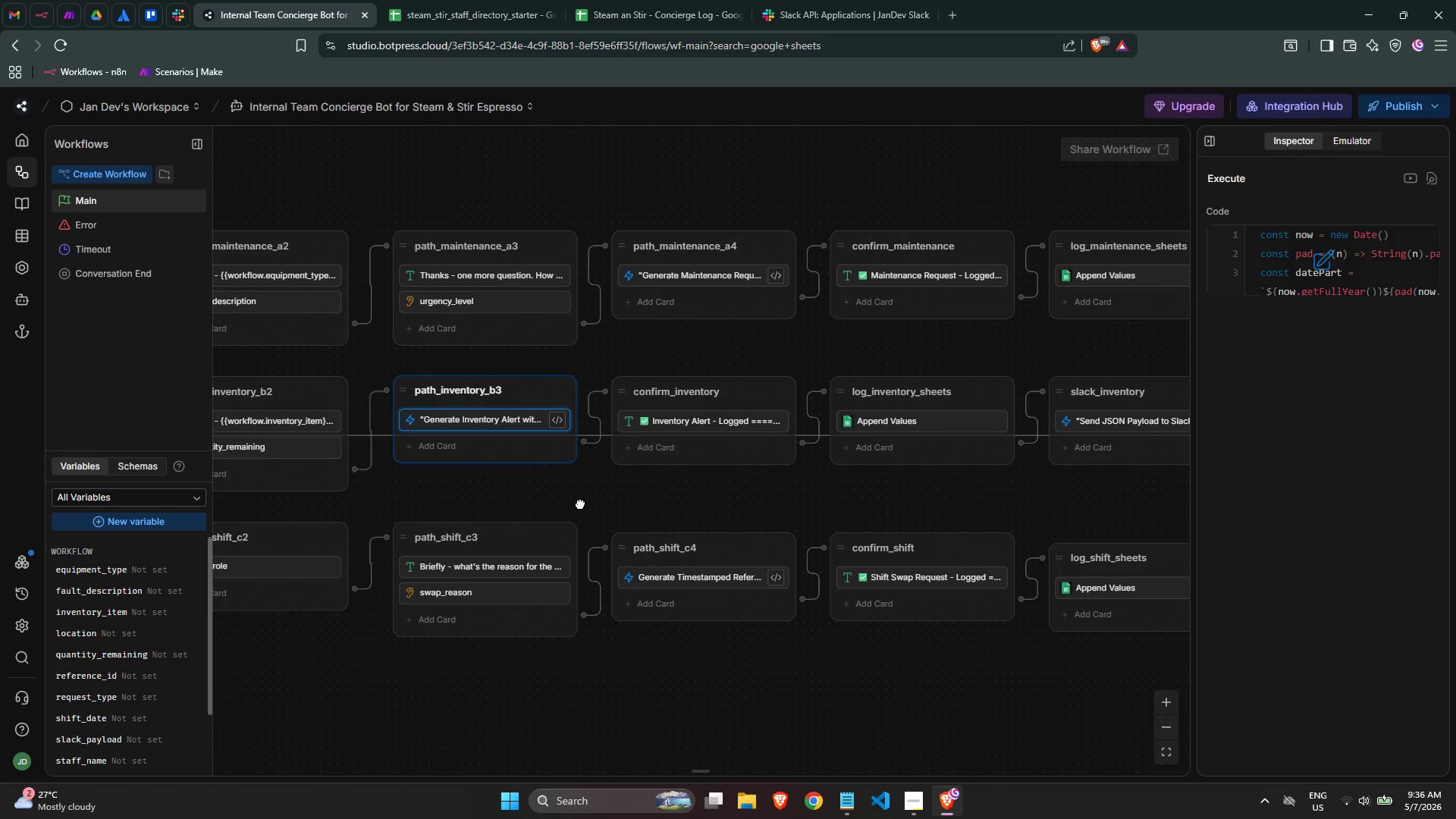 
wait(7.78)
 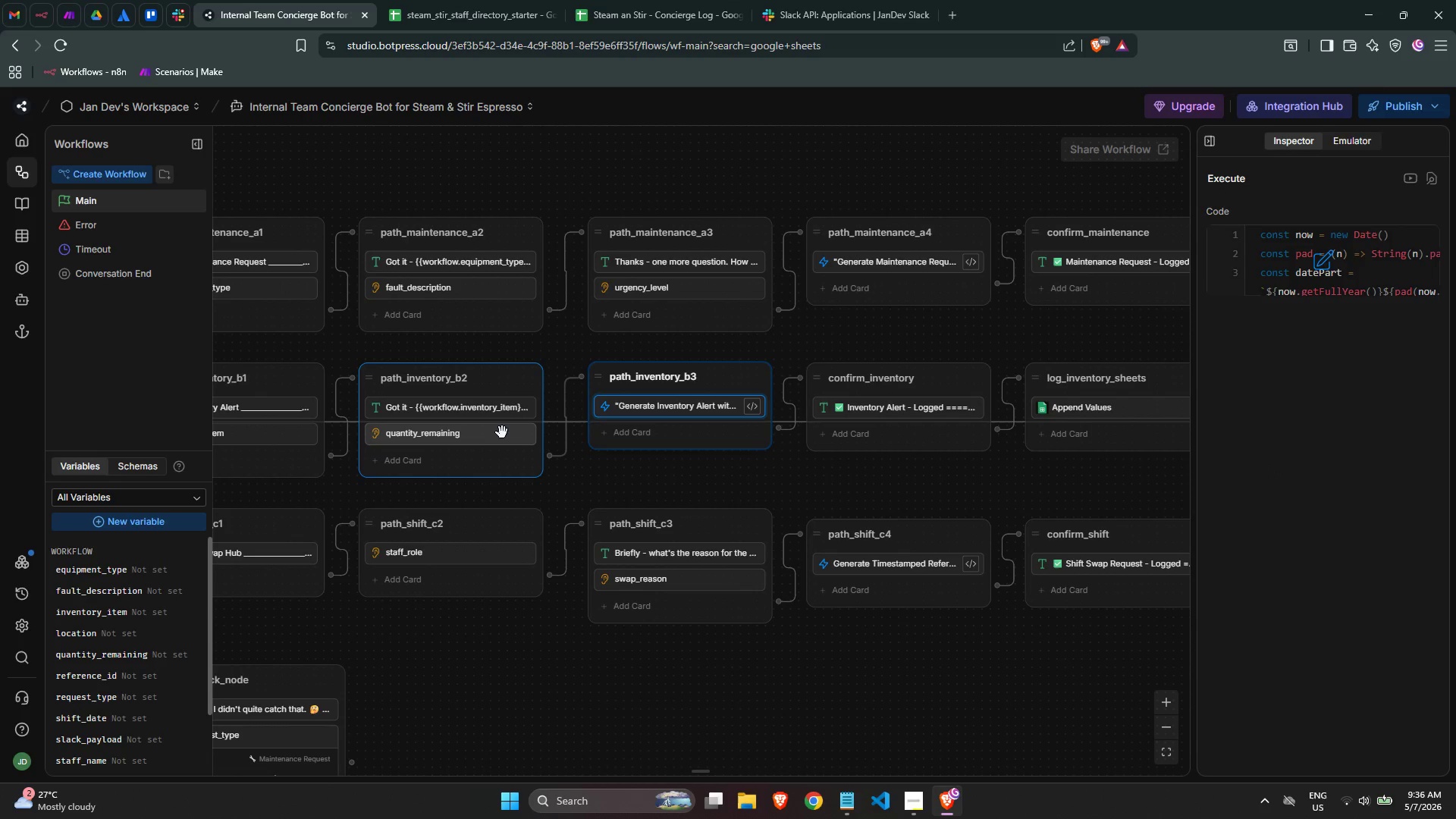 
scroll: coordinate [177, 628], scroll_direction: down, amount: 4.0
 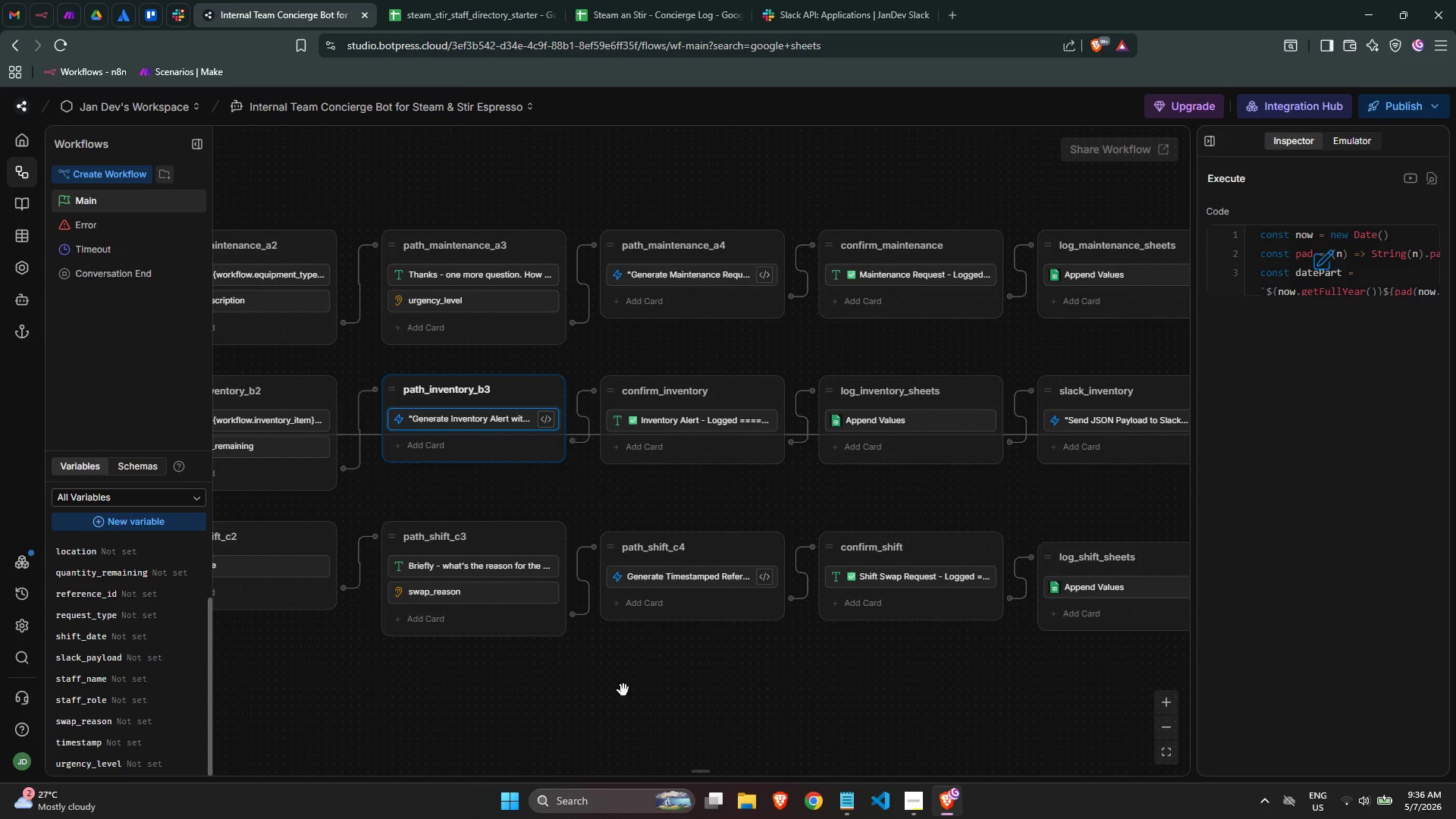 
scroll: coordinate [657, 701], scroll_direction: none, amount: 0.0
 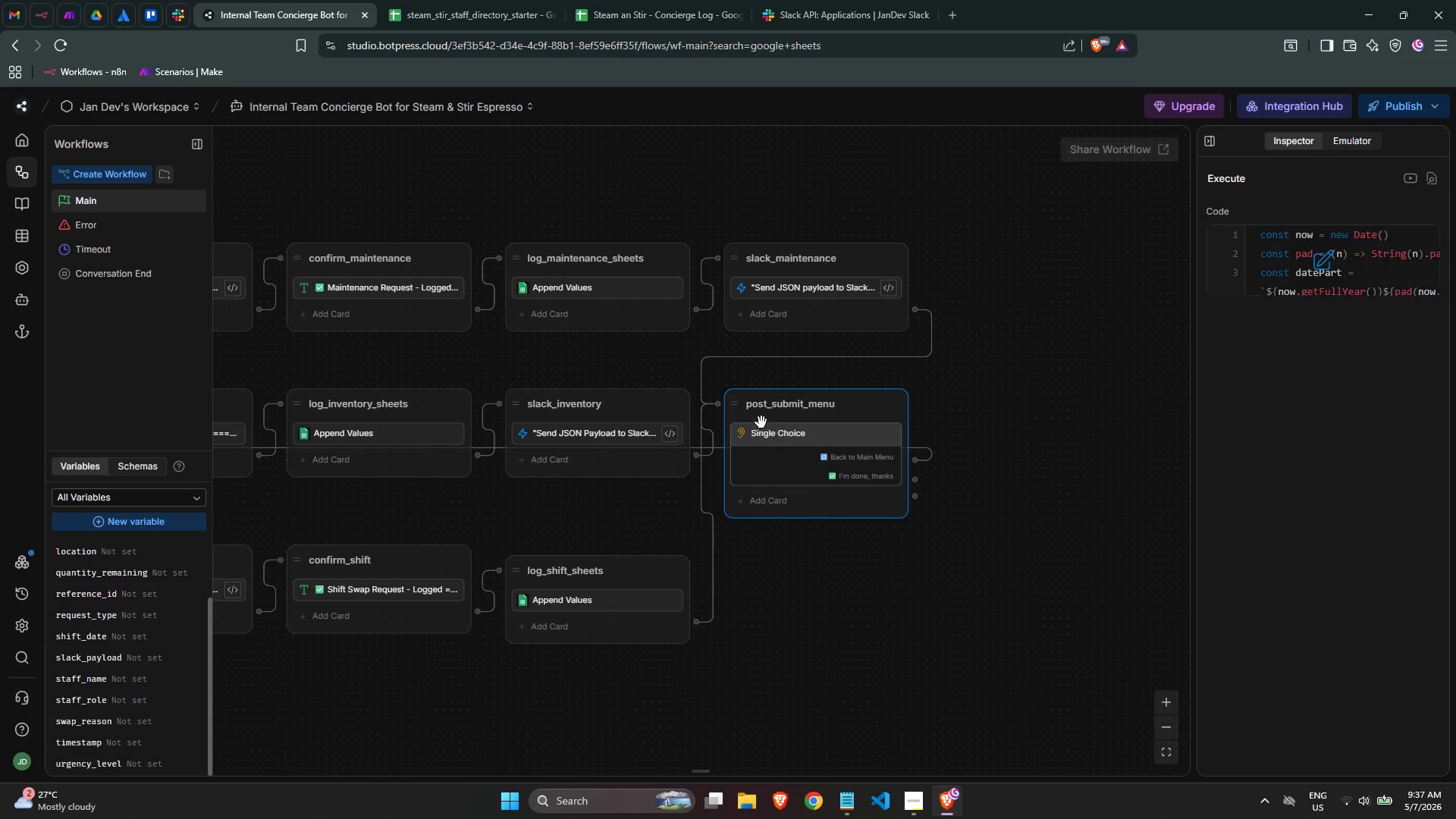 
wait(5.67)
 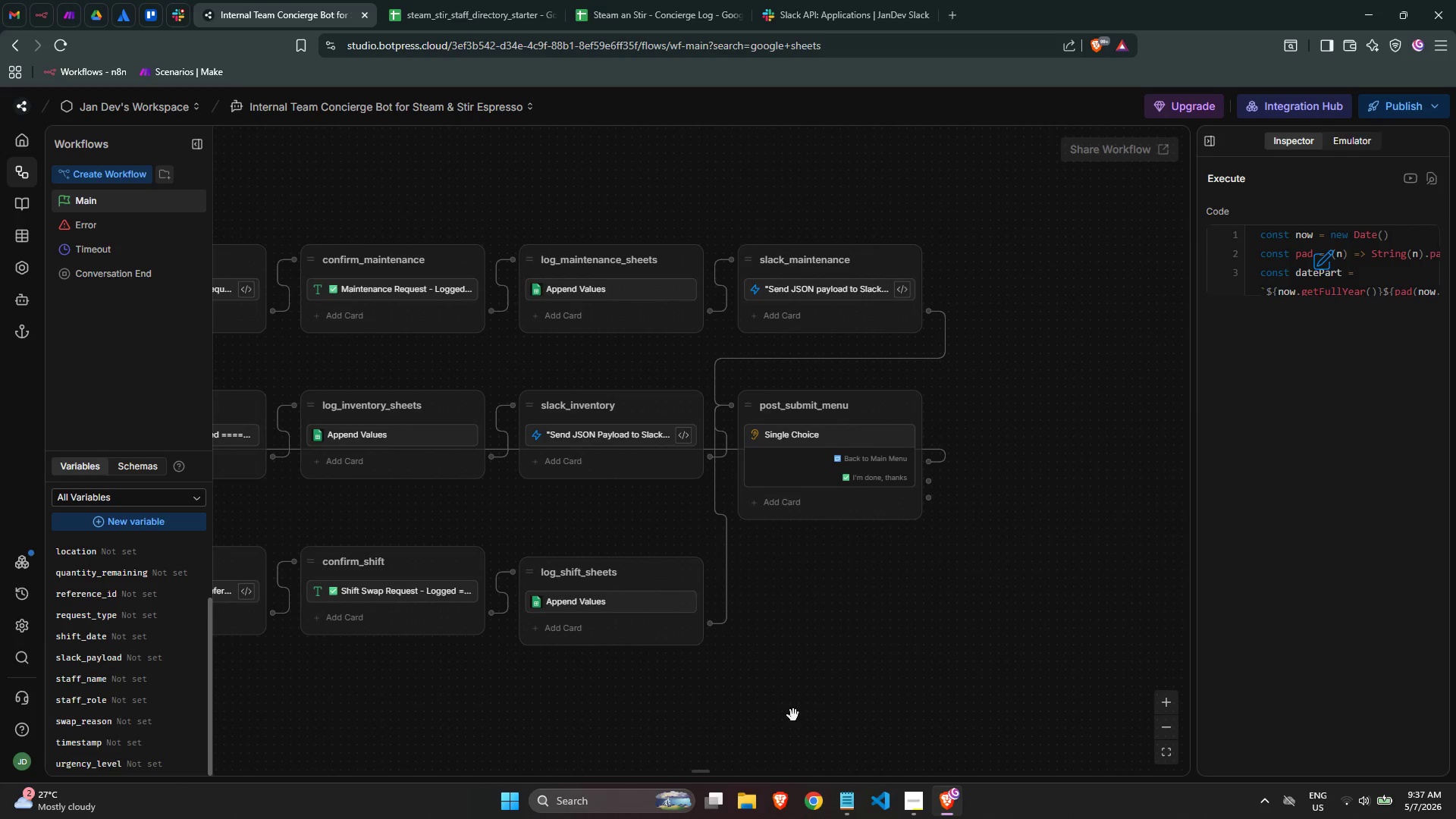 
left_click_drag(start_coordinate=[737, 405], to_coordinate=[737, 428])
 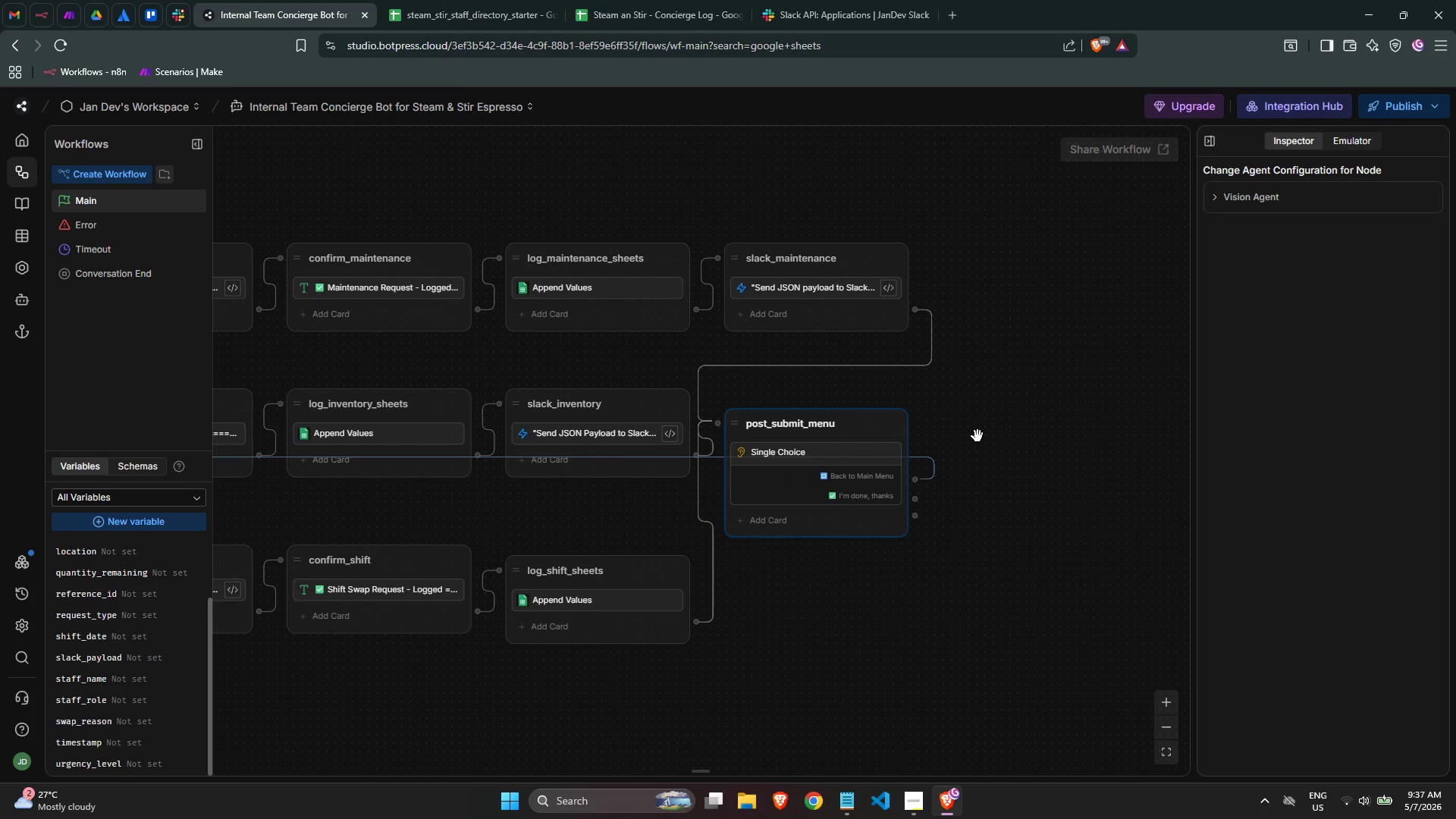 
middle_click([977, 436])
 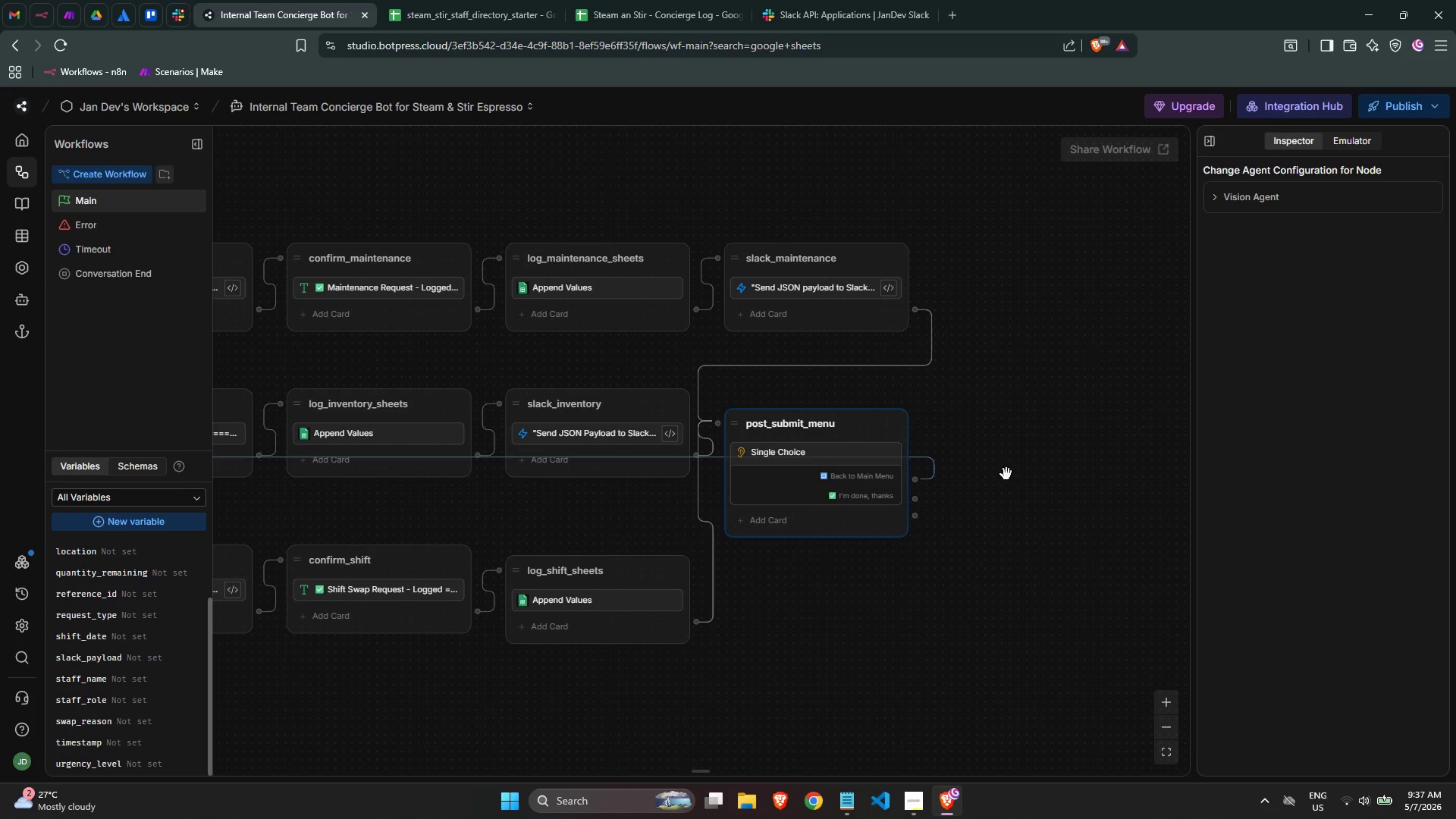 
wait(27.45)
 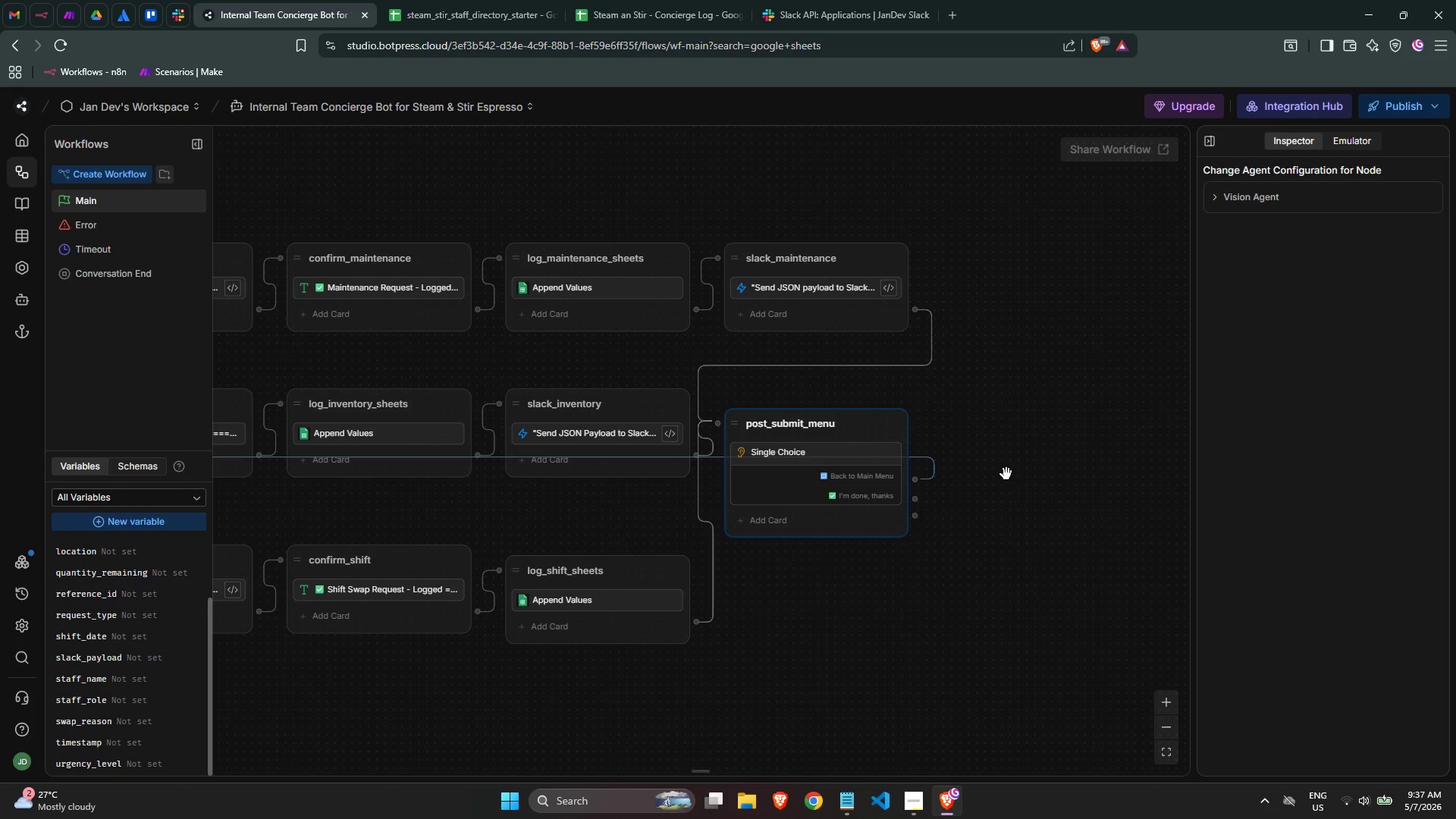 
left_click([916, 799])